 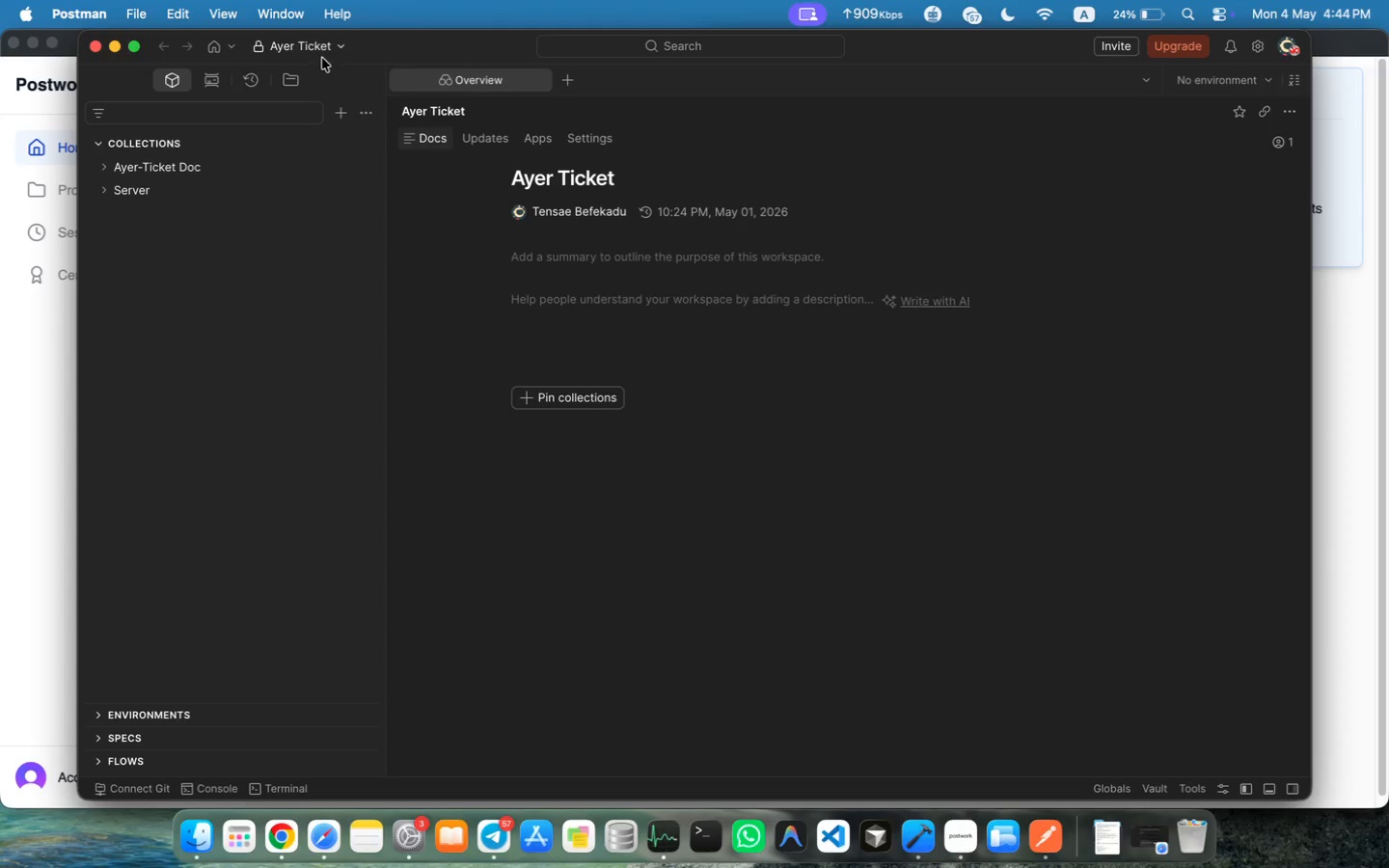 
left_click([330, 52])
 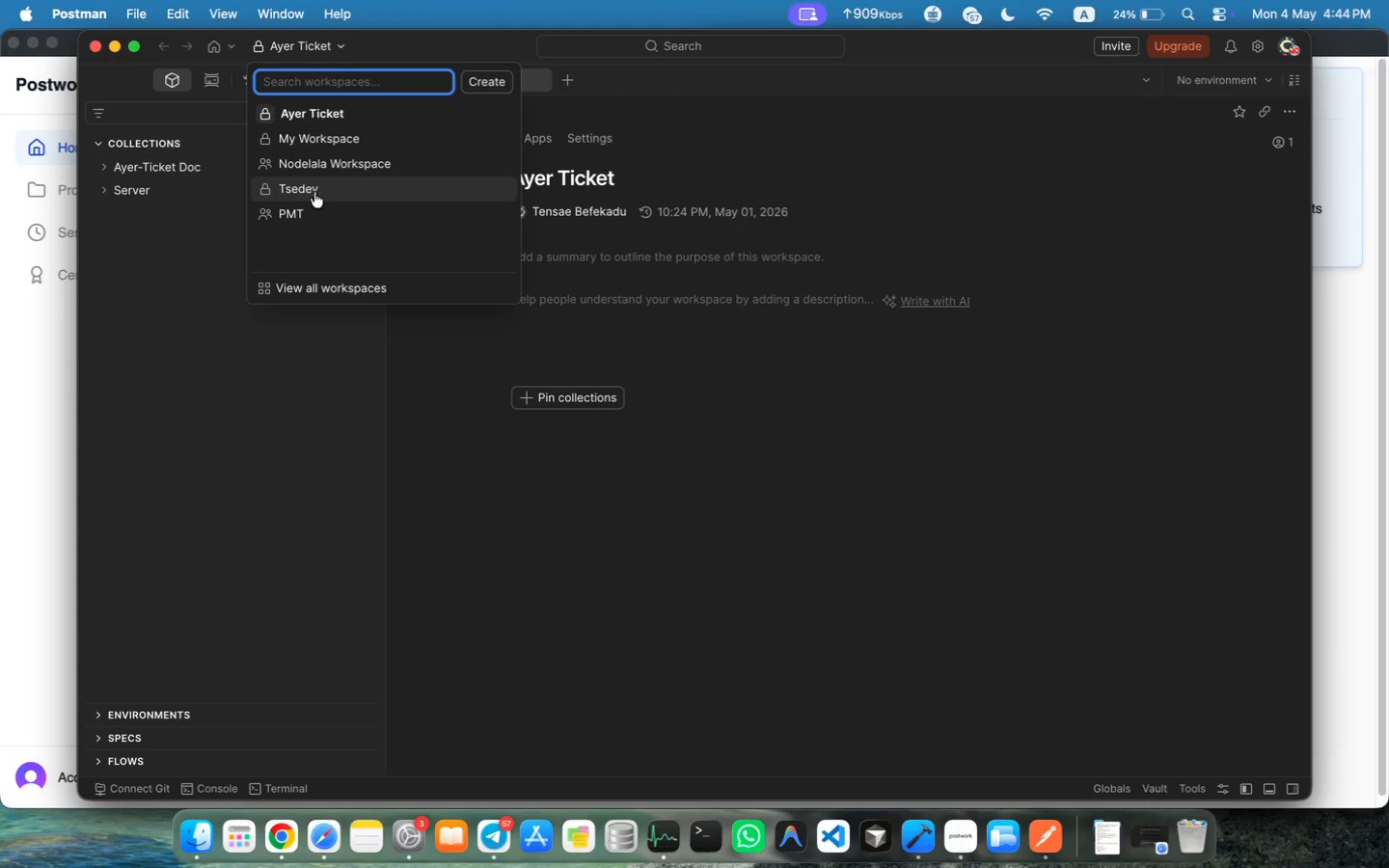 
left_click([320, 139])
 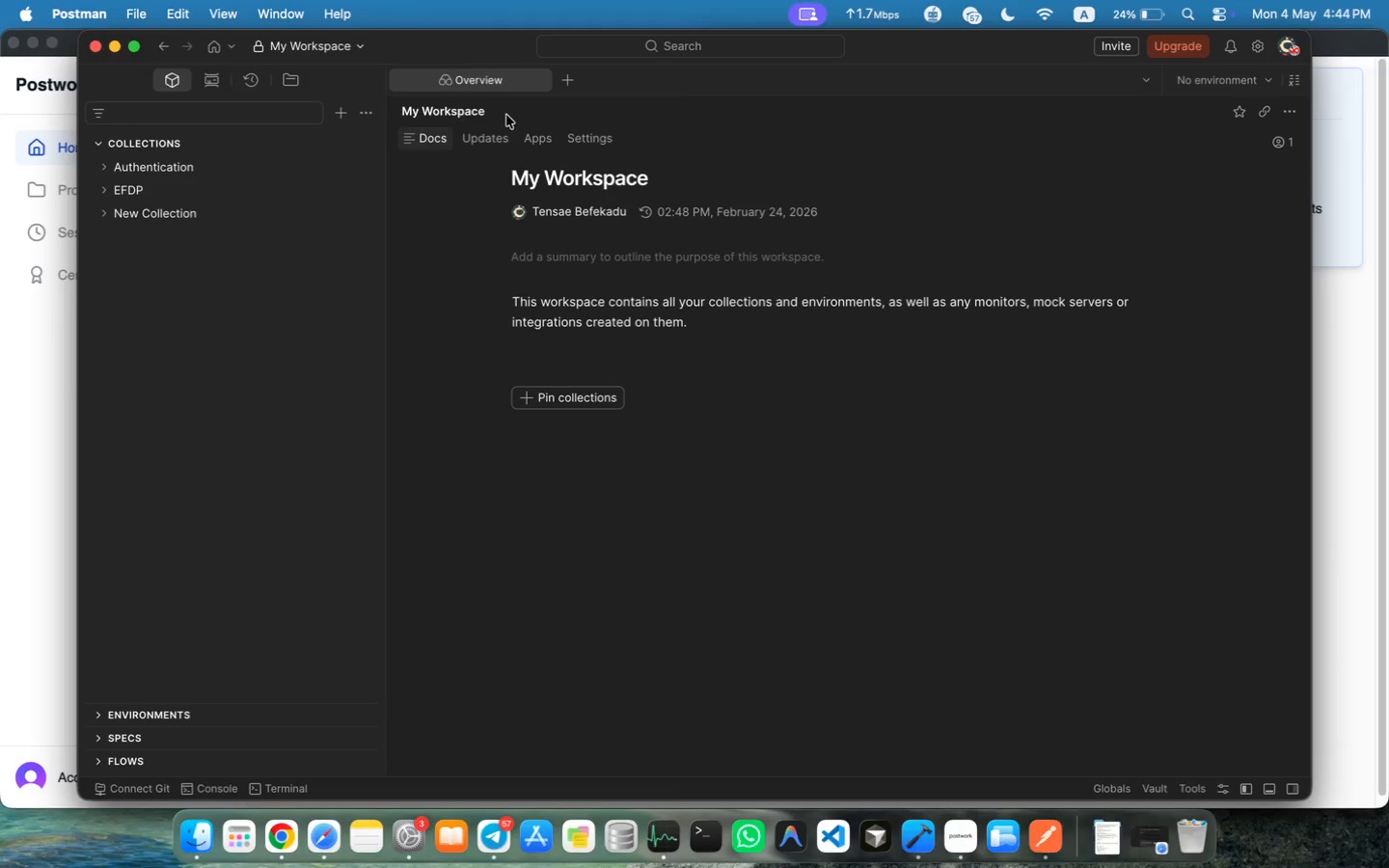 
wait(7.58)
 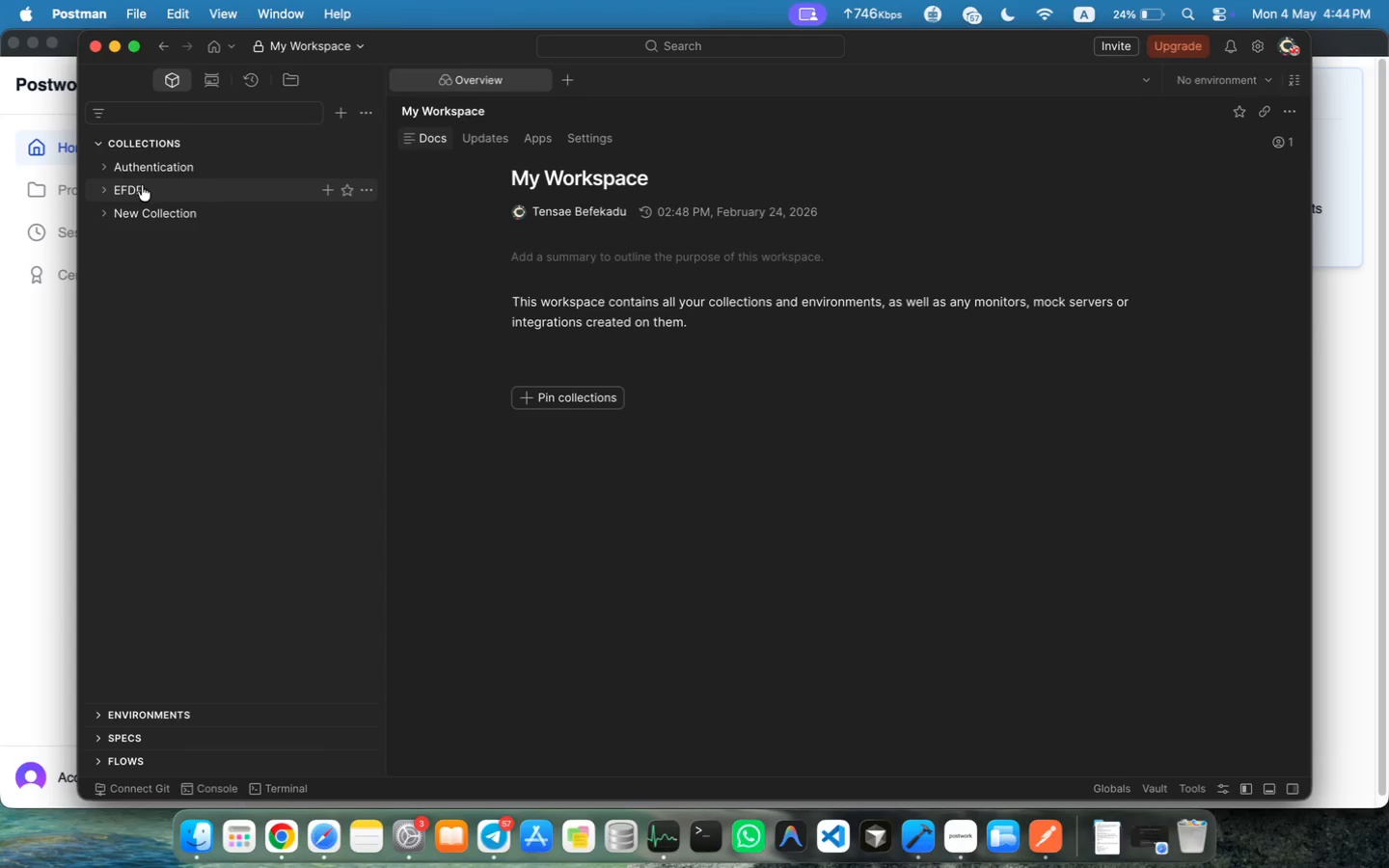 
left_click([562, 76])
 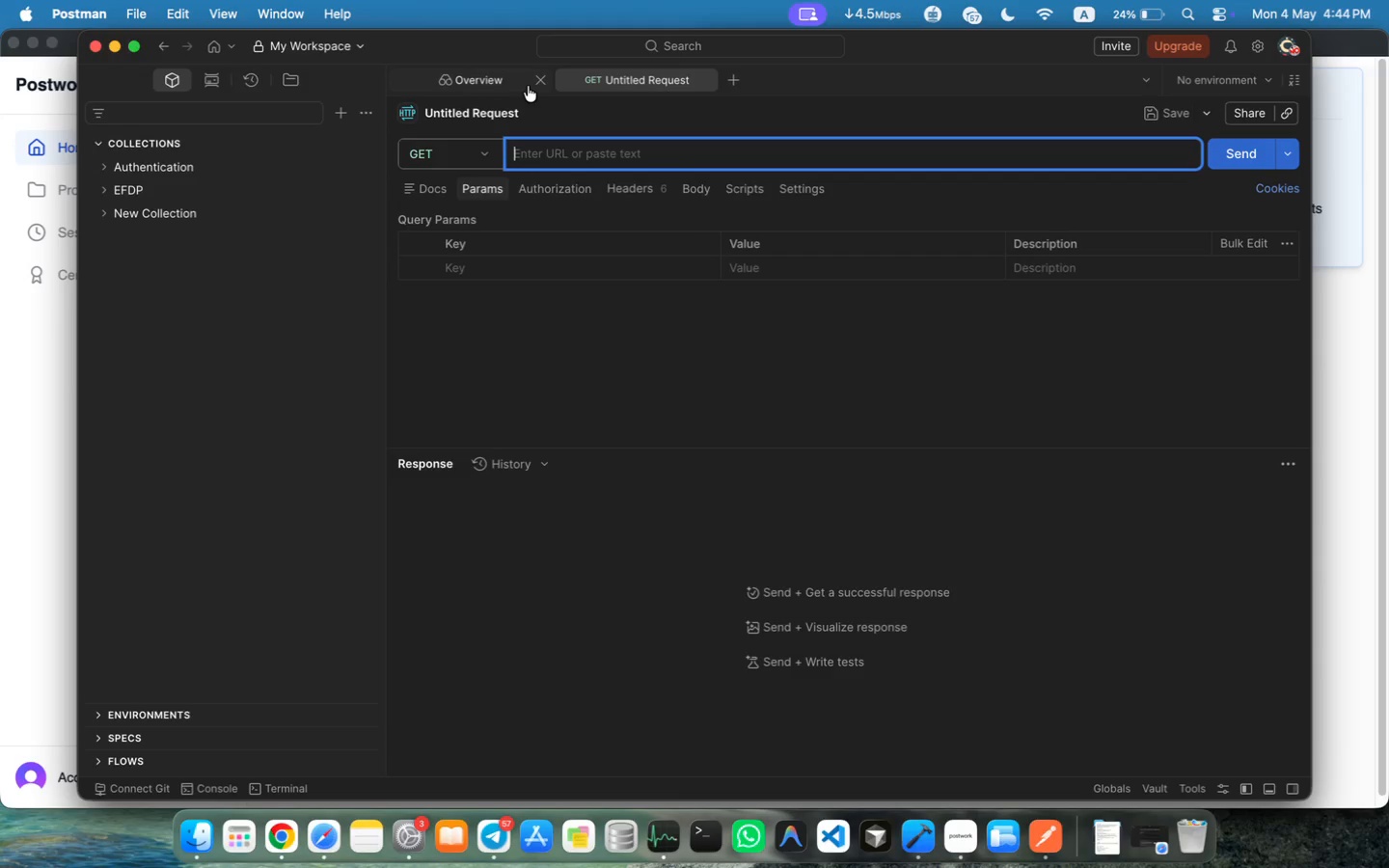 
left_click([541, 81])
 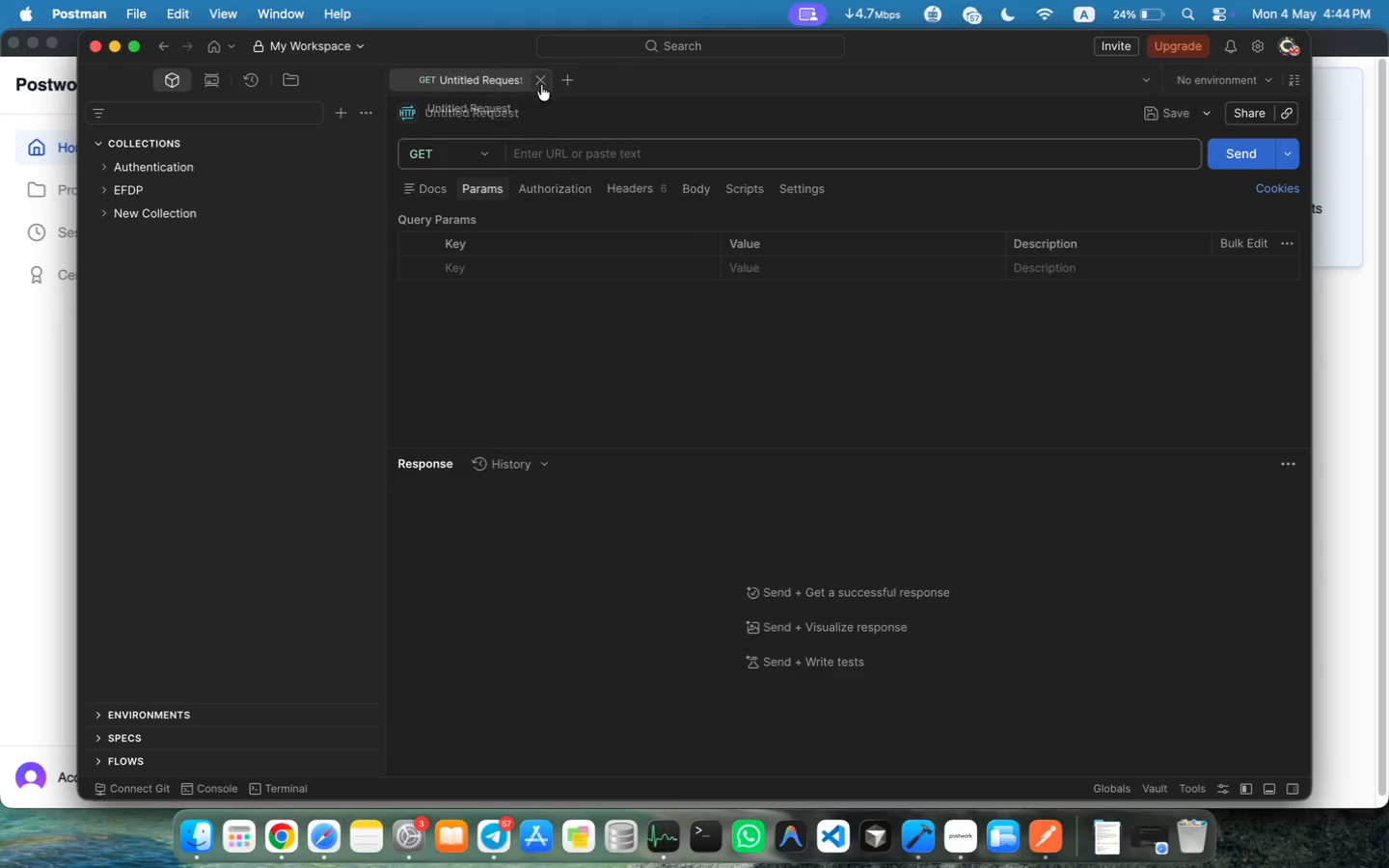 
left_click([557, 149])
 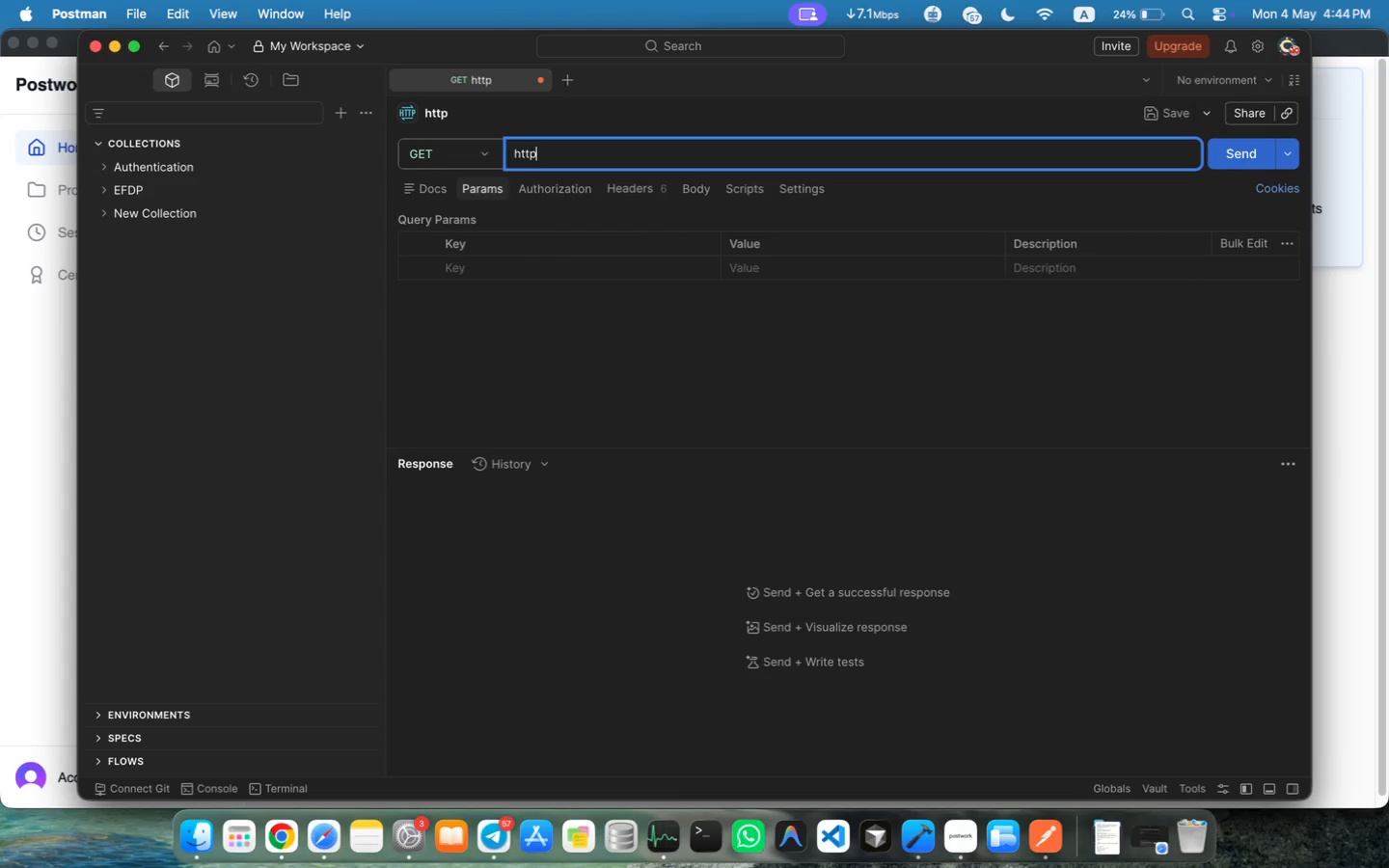 
type(12)
key(Backspace)
key(Backspace)
type(http://lo)
key(Backspace)
key(Backspace)
type(12y)
key(Backspace)
type(7.0.0.1:8080:)
 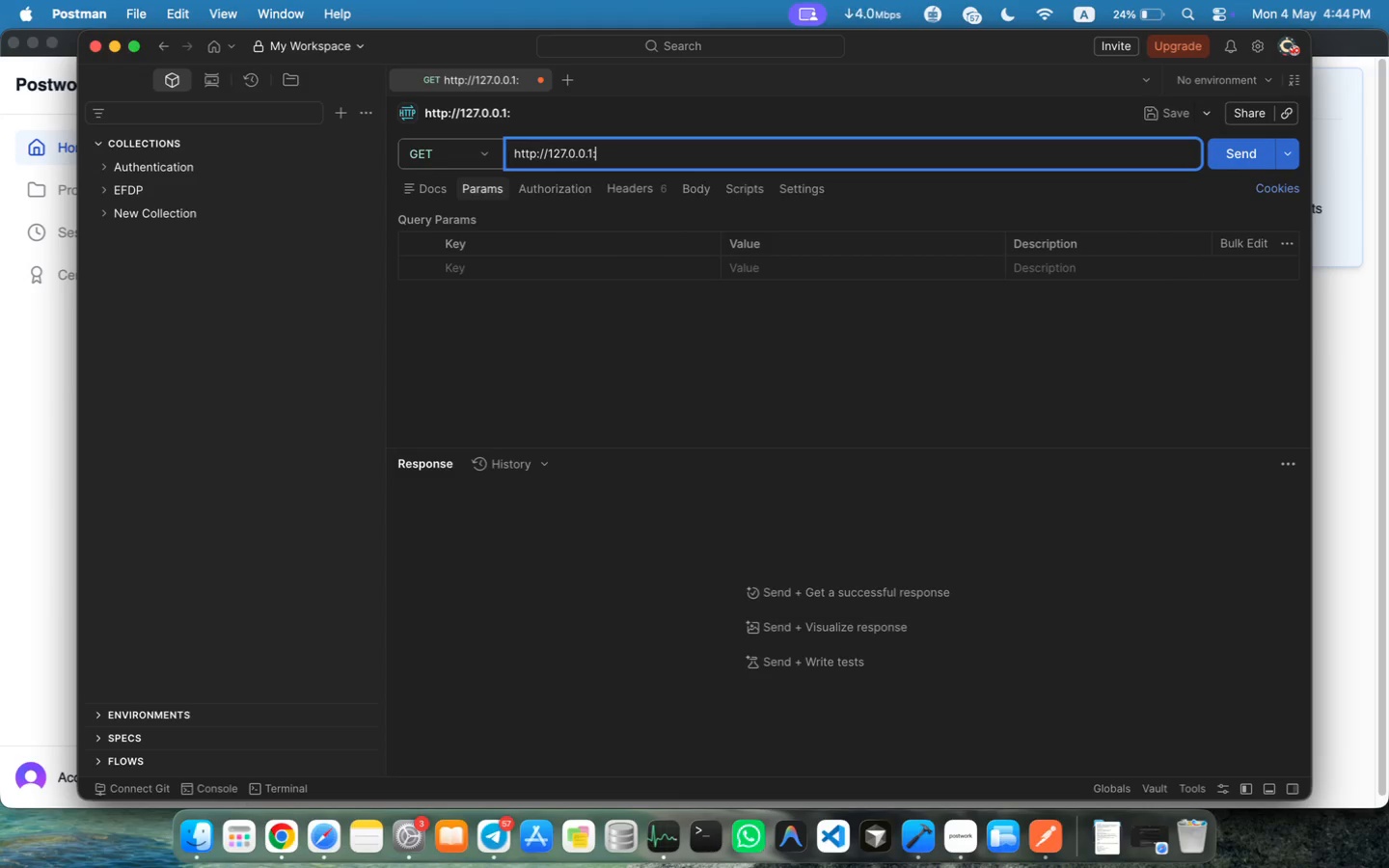 
left_click([259, 61])
 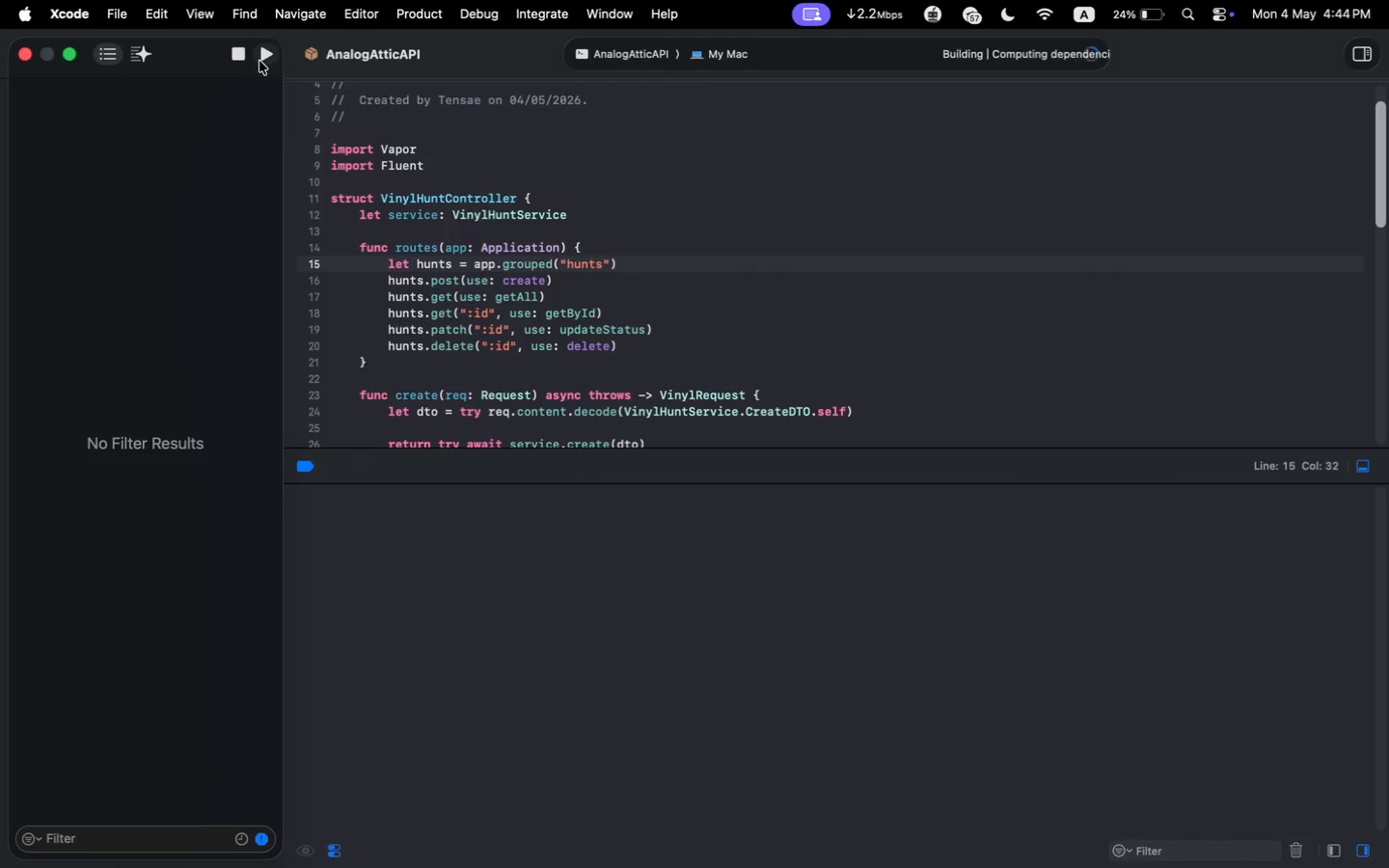 
wait(5.93)
 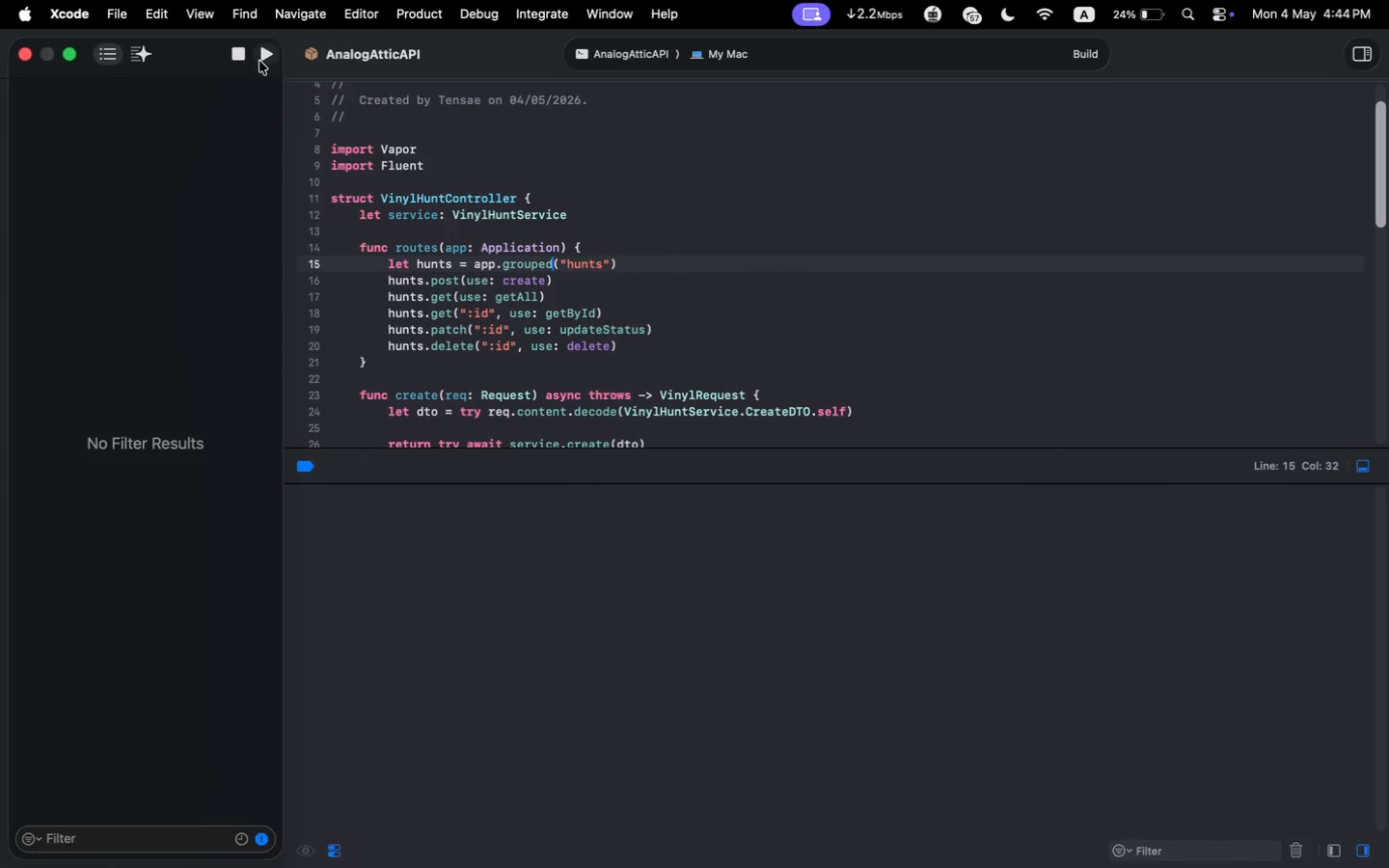 
type(hunts)
key(Escape)
 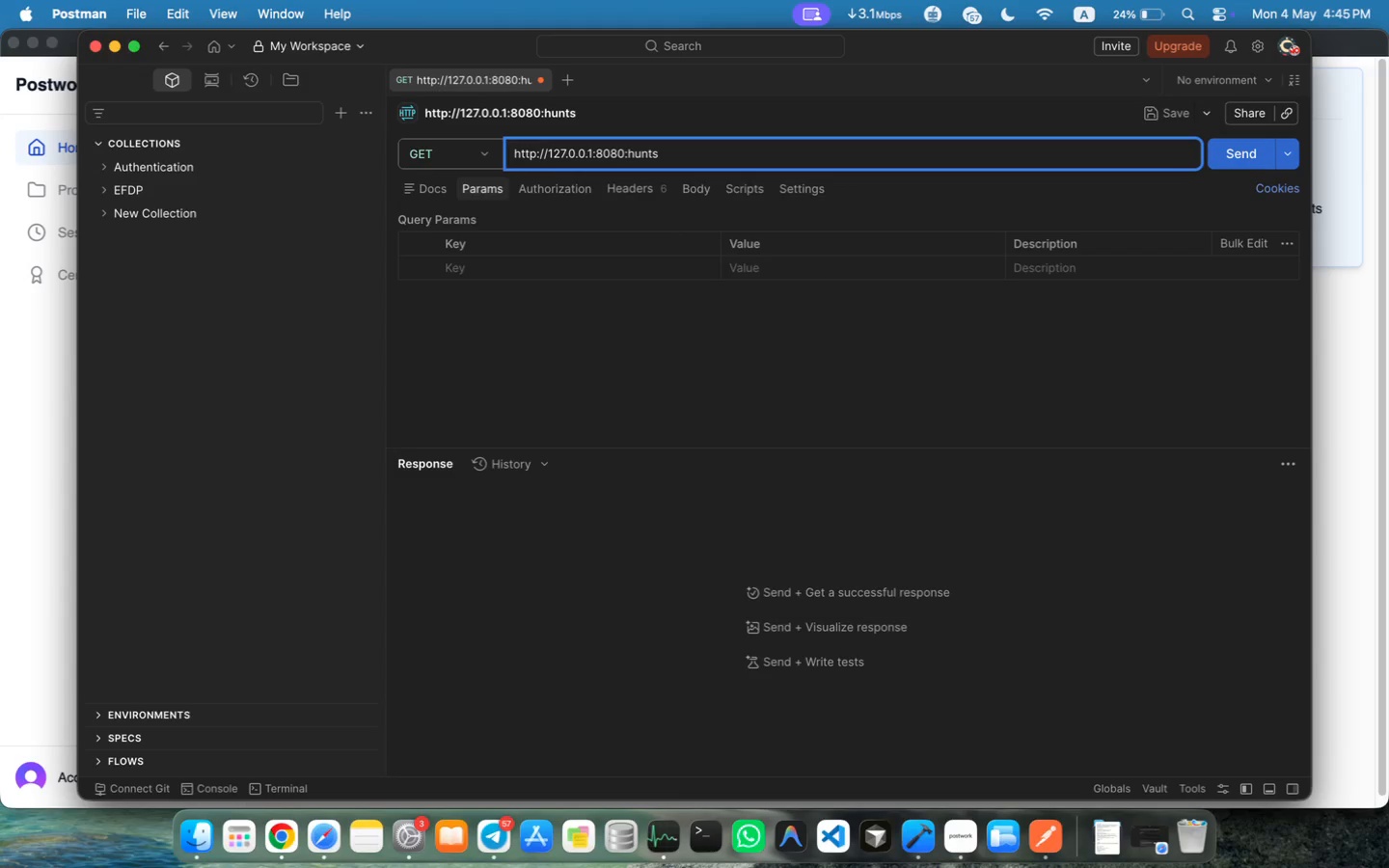 
key(ArrowLeft)
 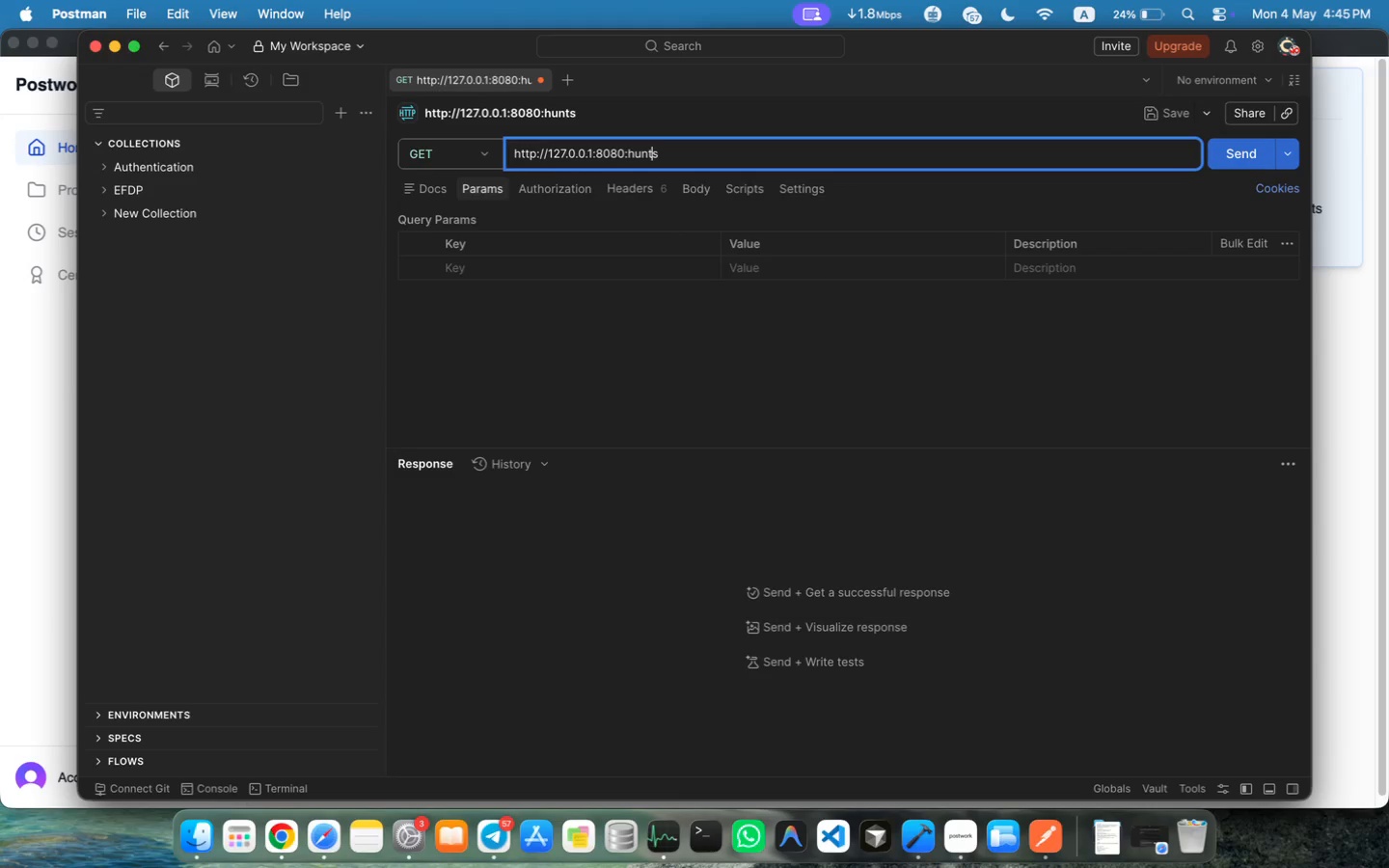 
key(ArrowLeft)
 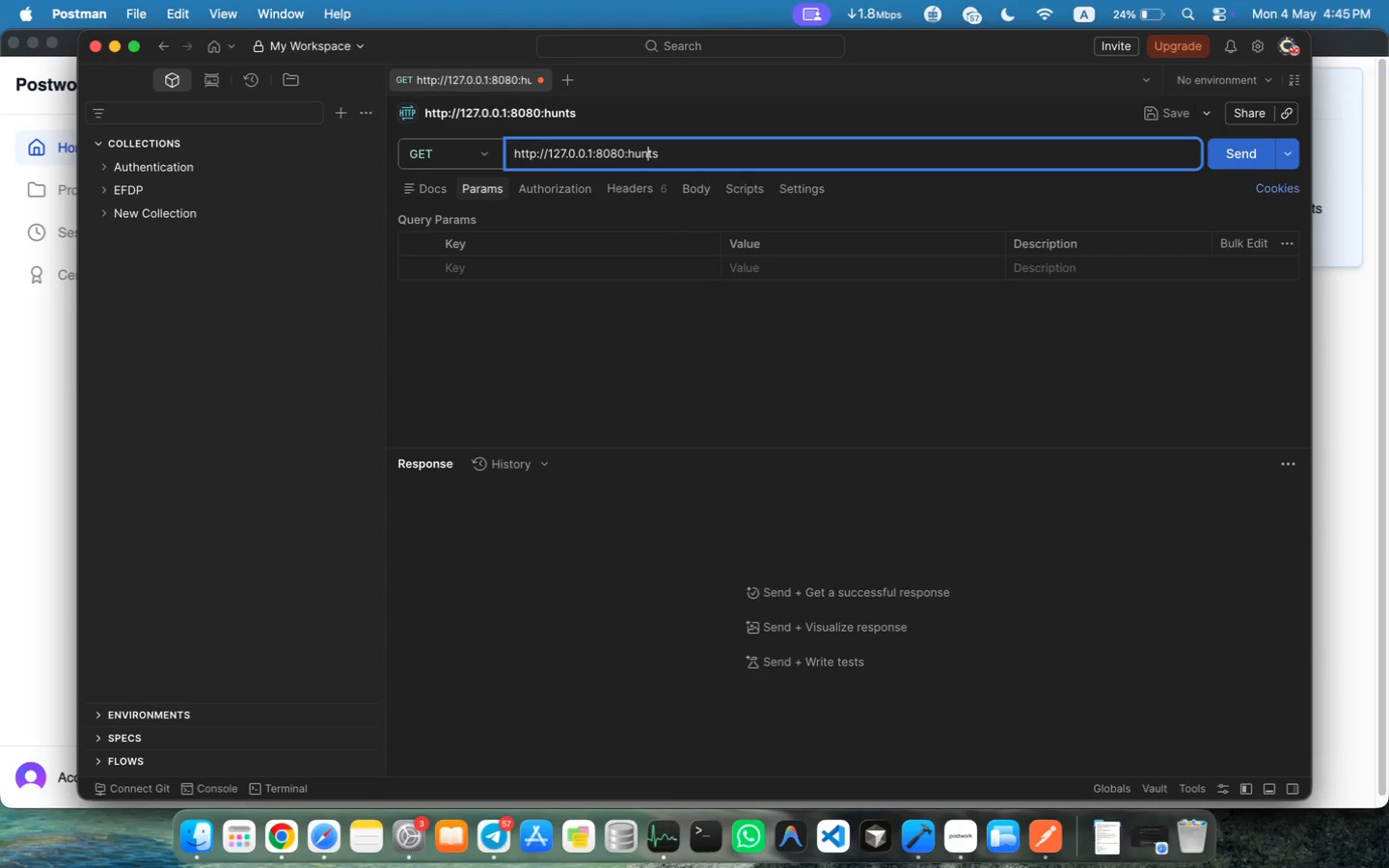 
key(ArrowLeft)
 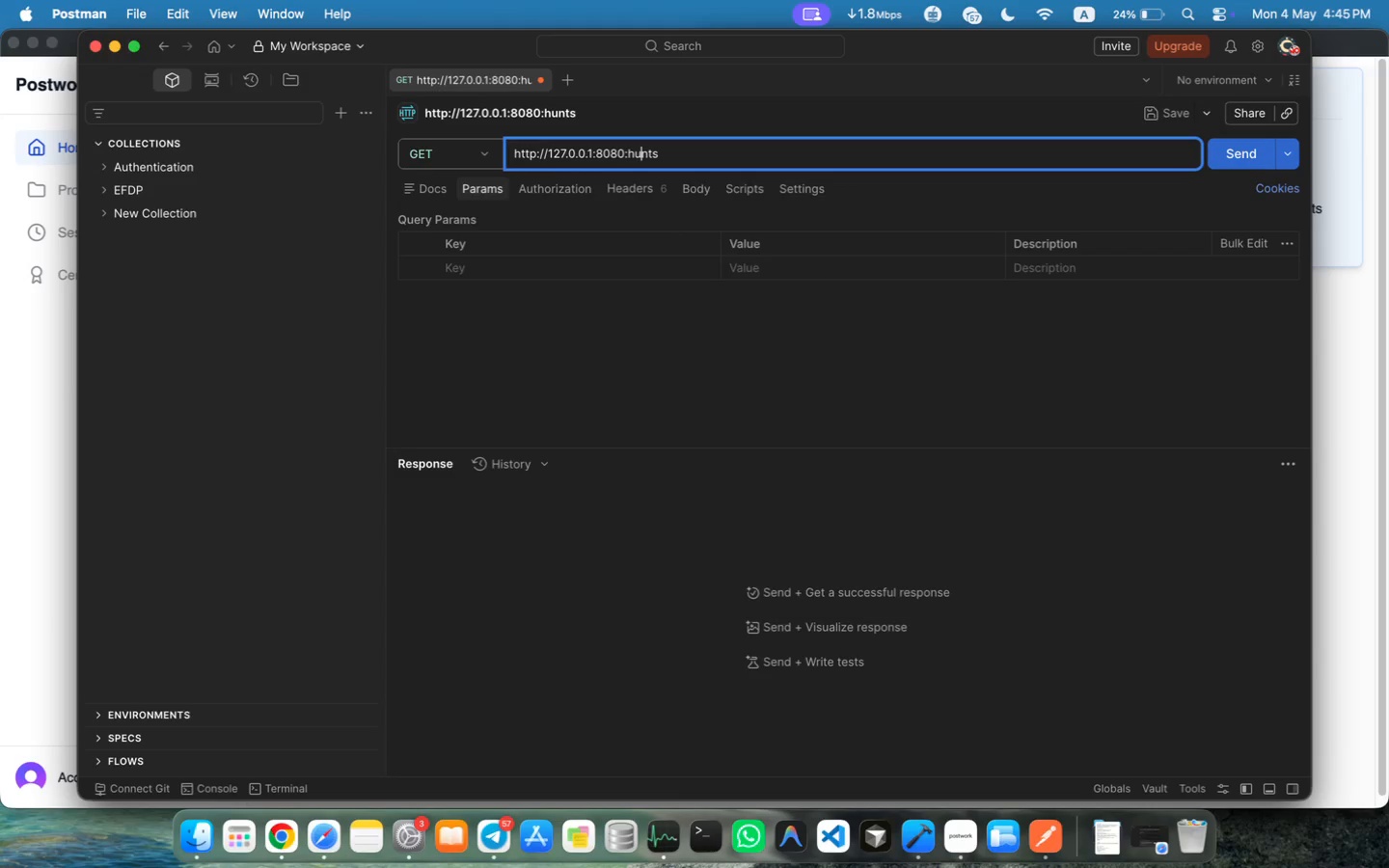 
key(ArrowLeft)
 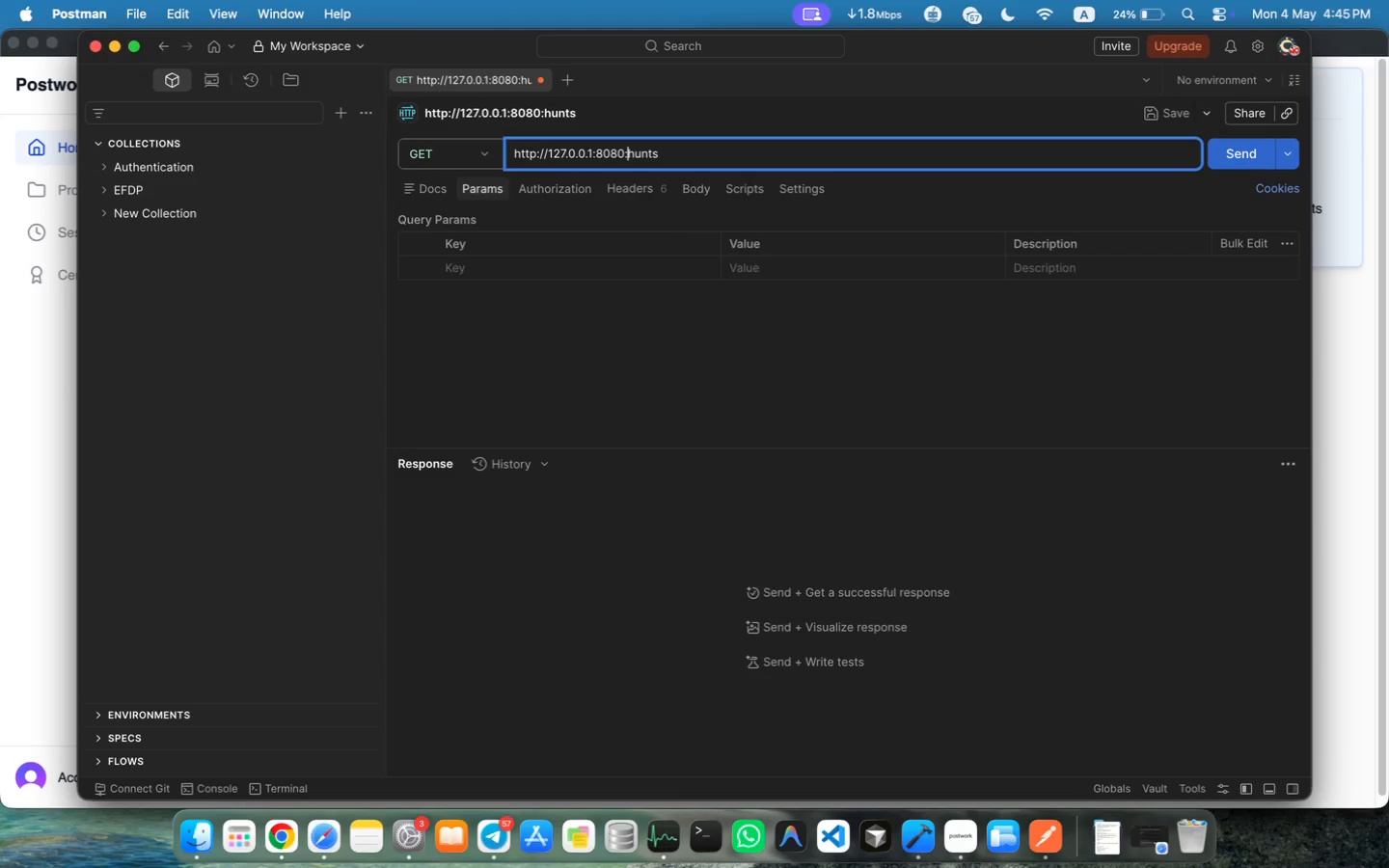 
key(ArrowLeft)
 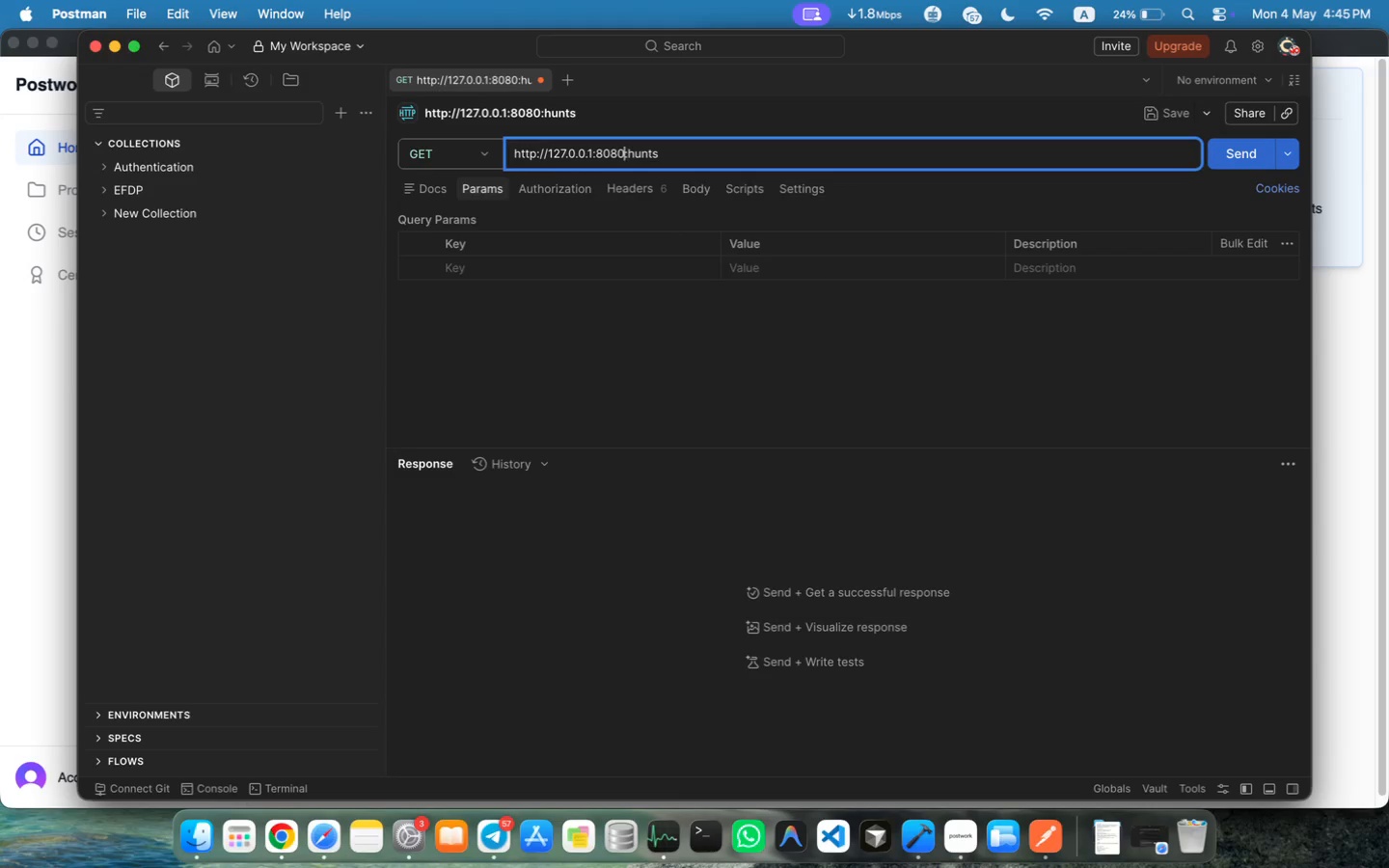 
key(ArrowLeft)
 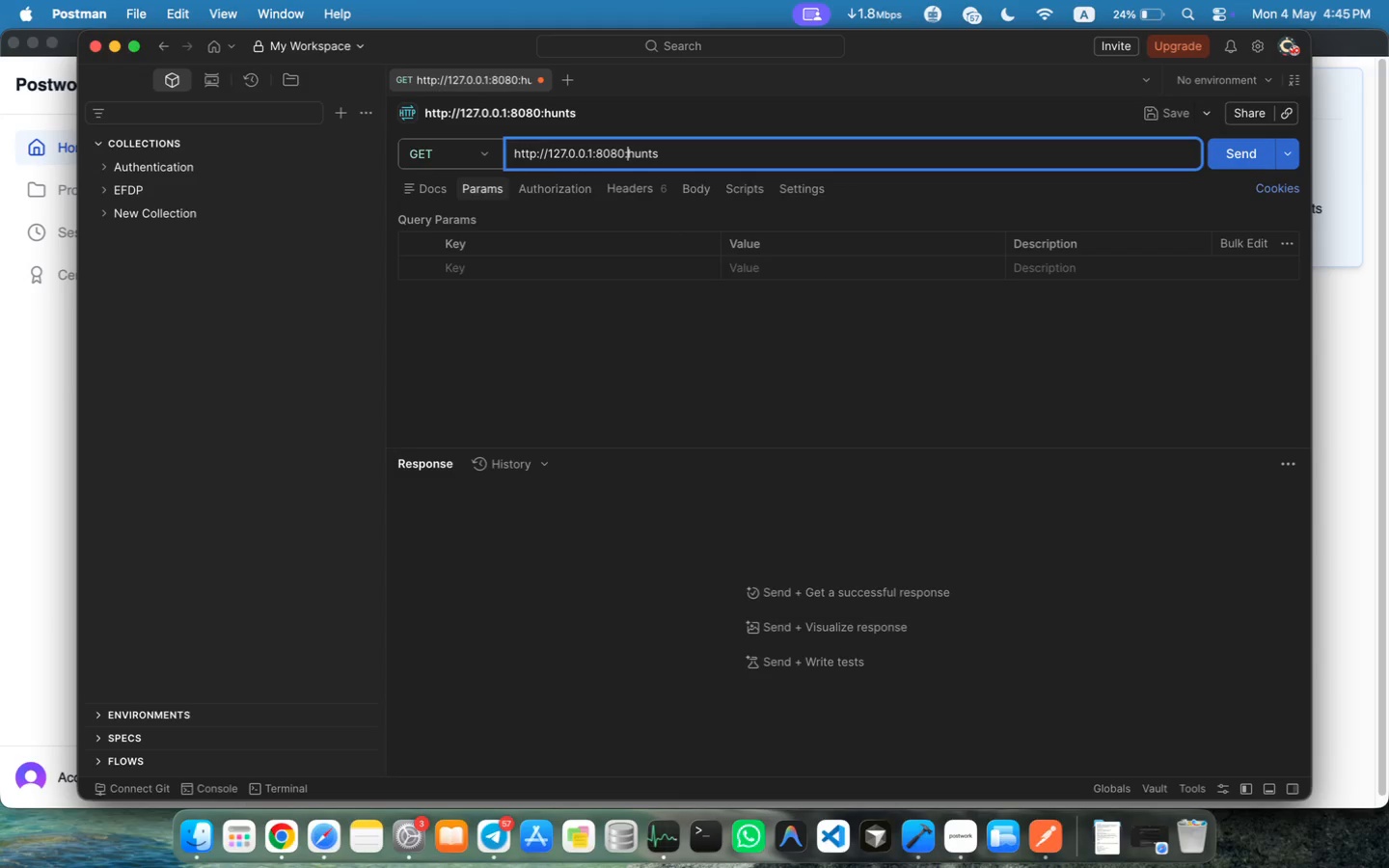 
key(ArrowRight)
 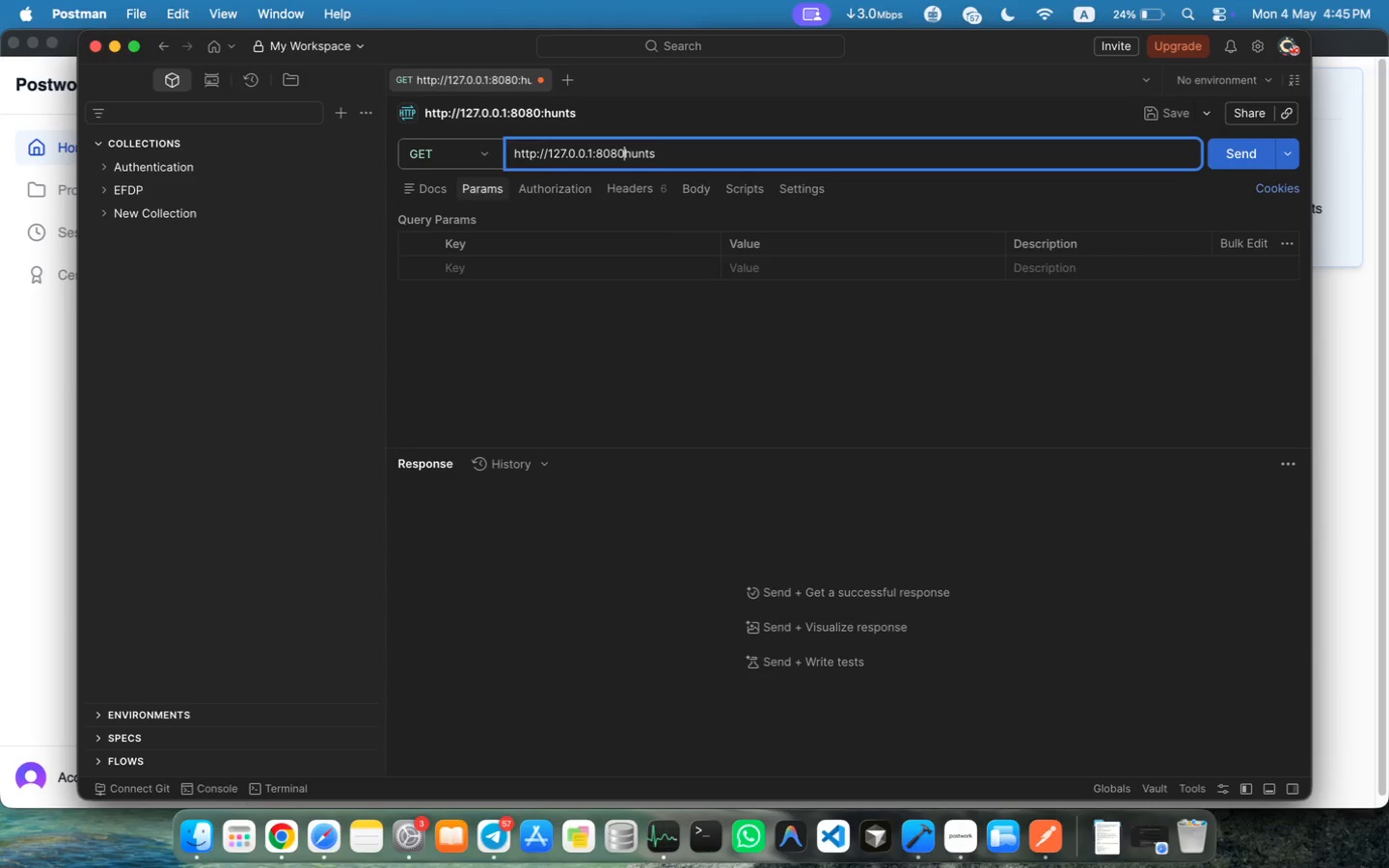 
key(Backspace)
 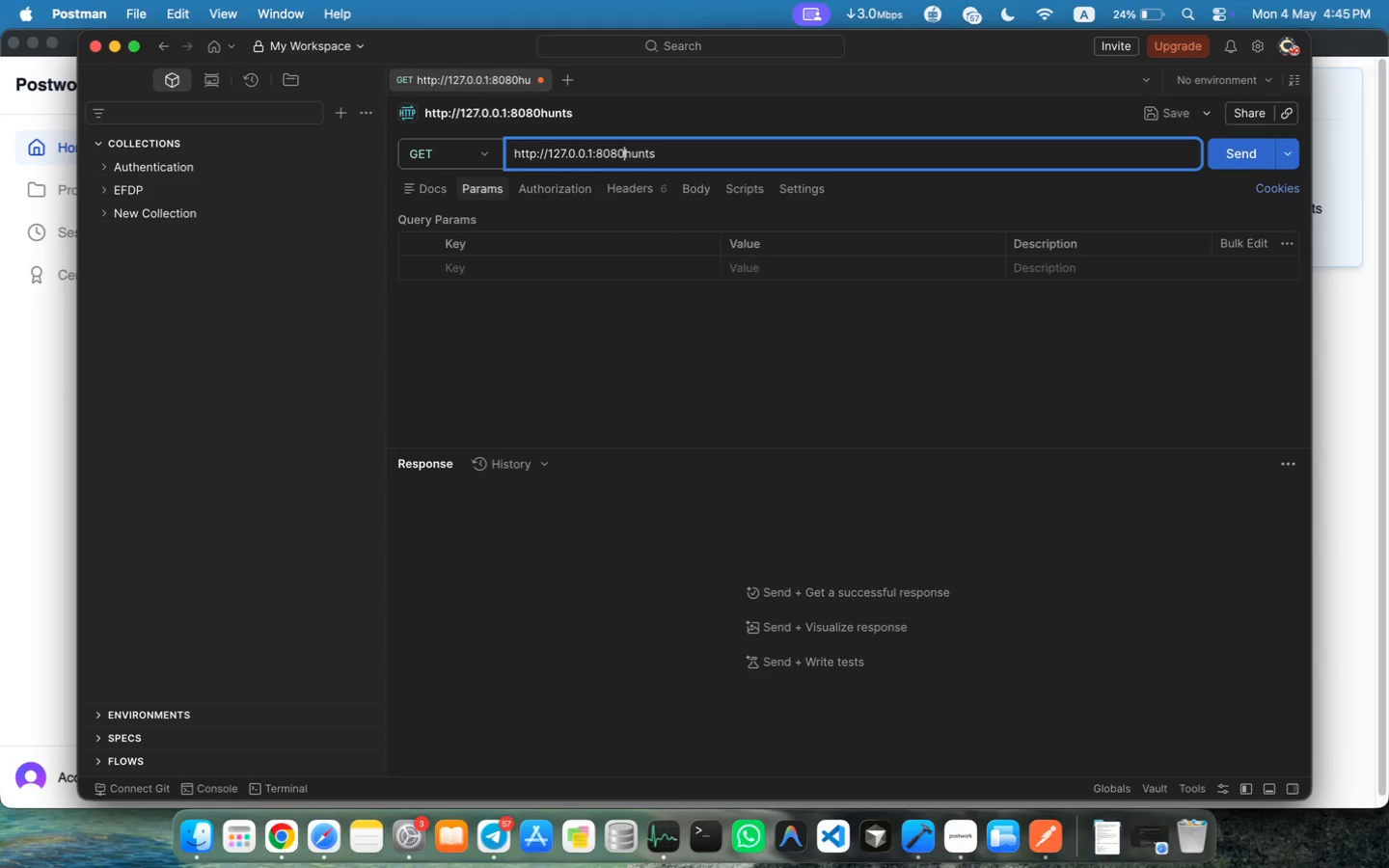 
key(Slash)
 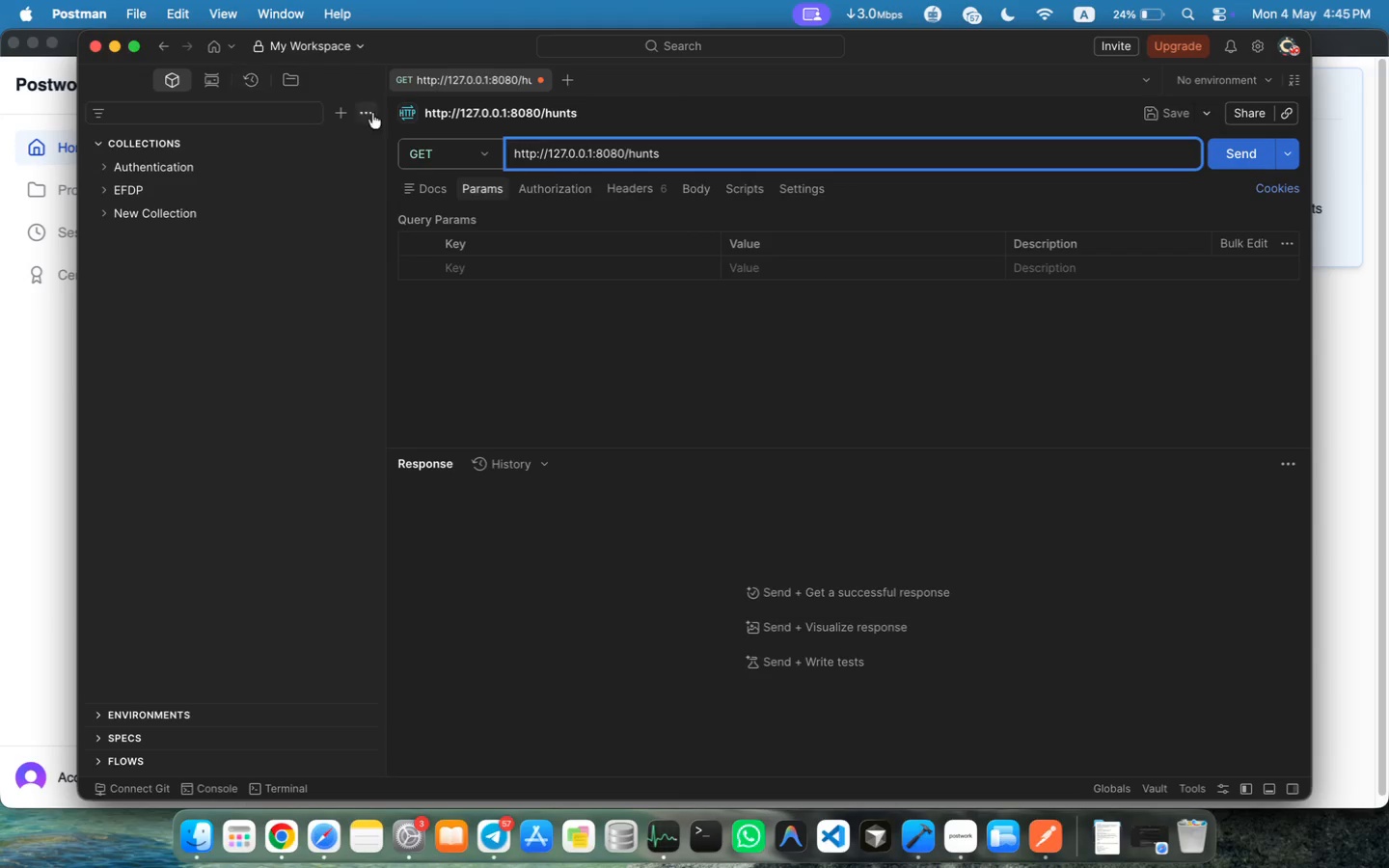 
left_click([490, 162])
 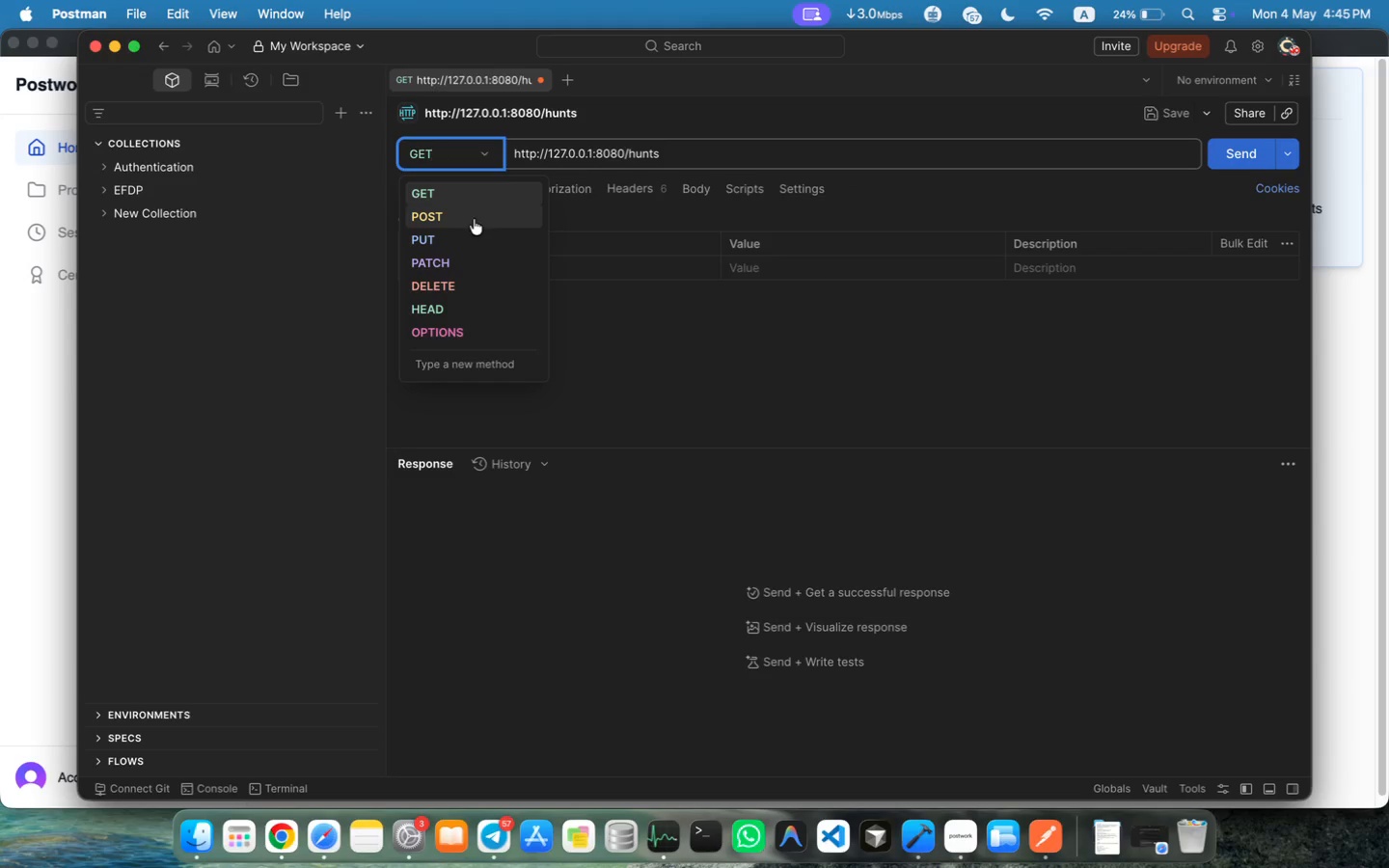 
left_click([474, 219])
 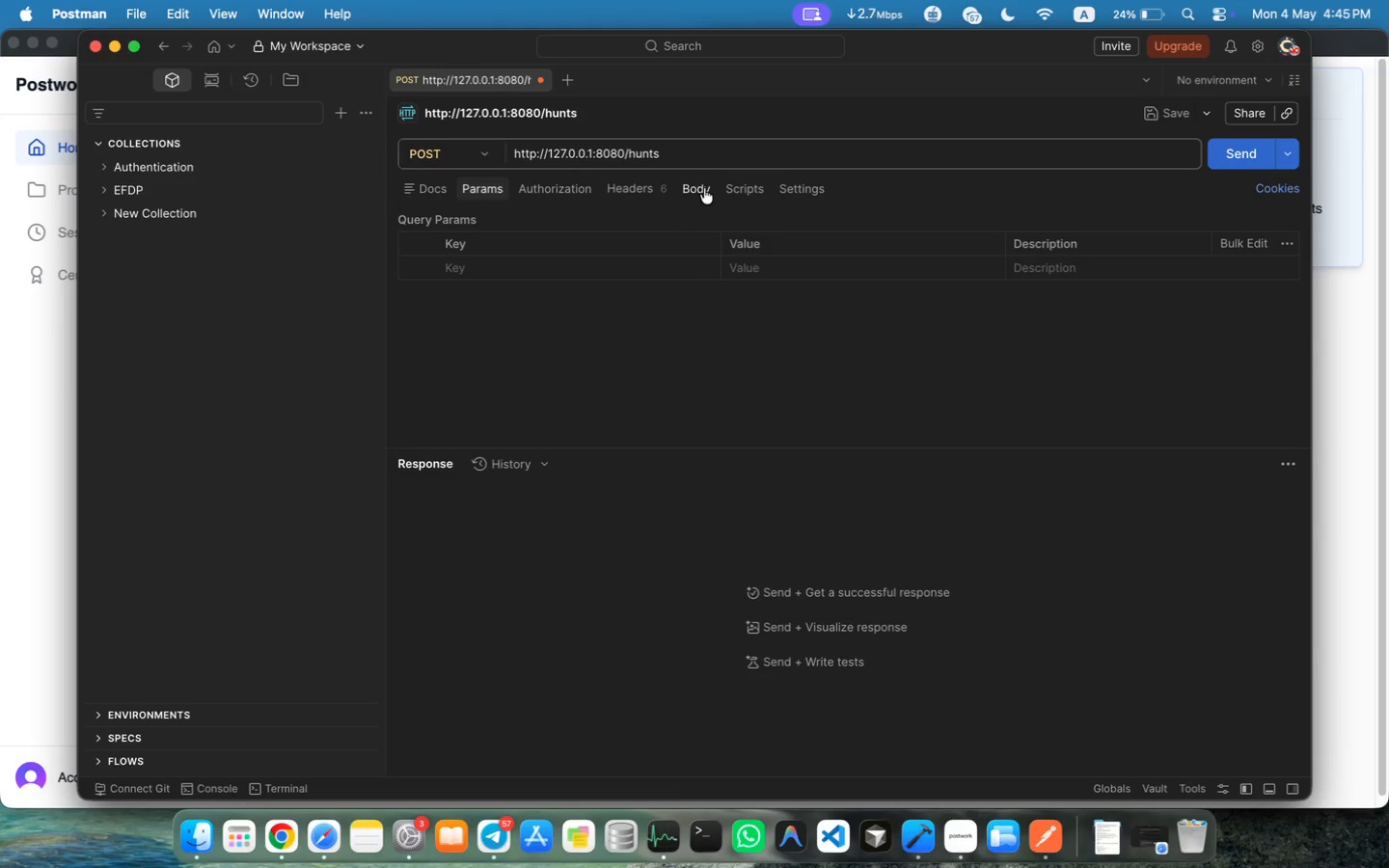 
left_click([704, 186])
 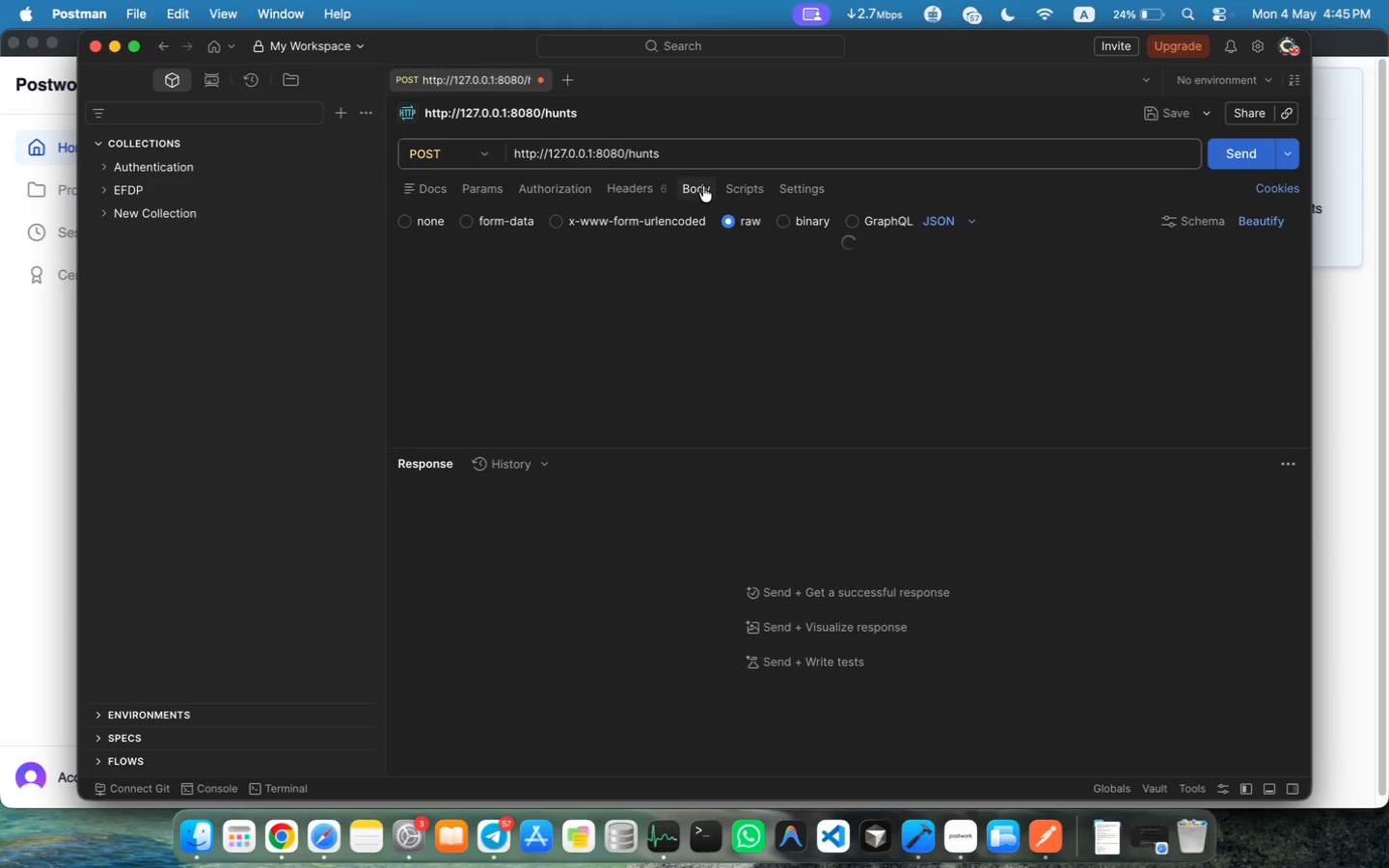 
left_click([656, 303])
 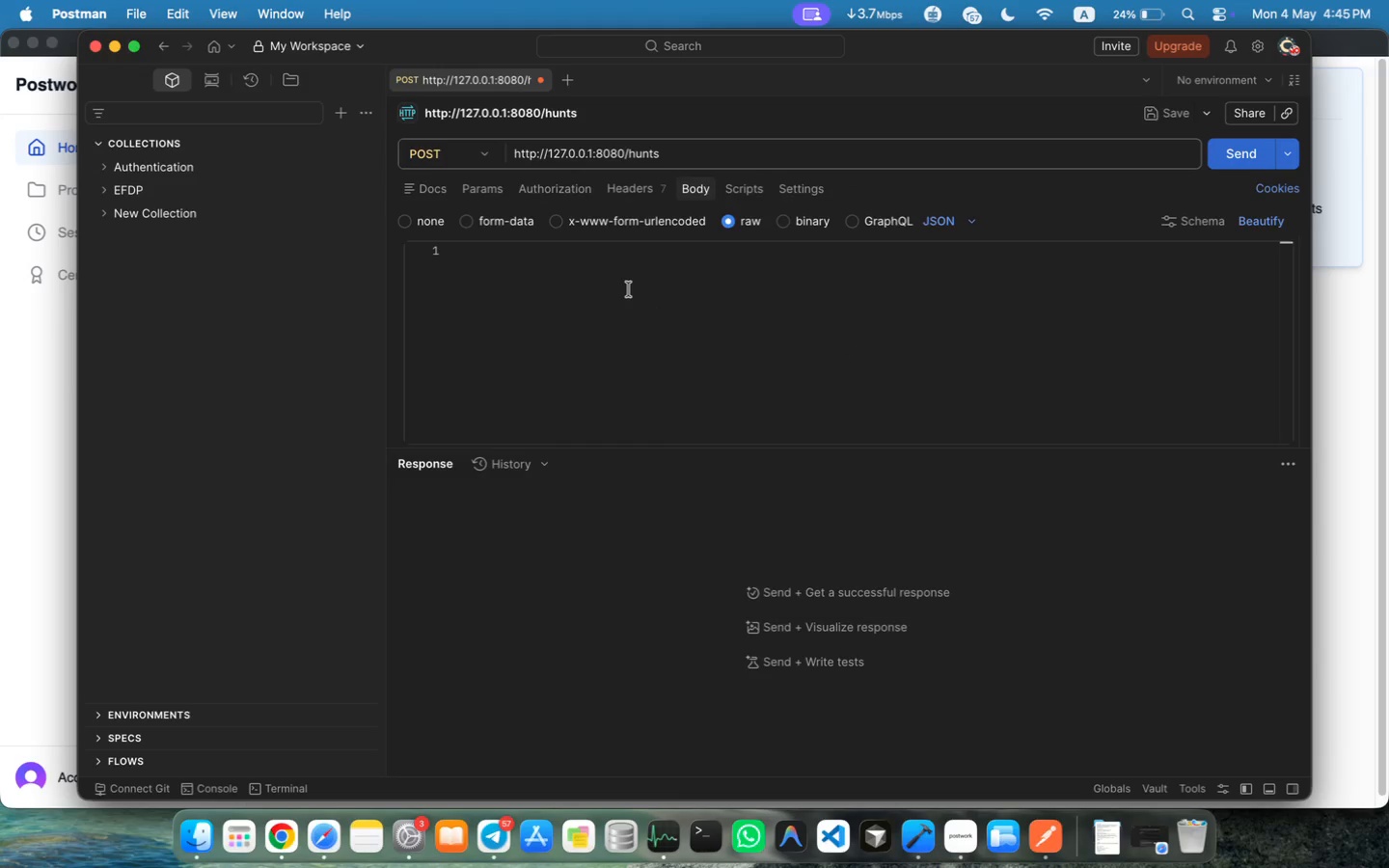 
left_click([629, 289])
 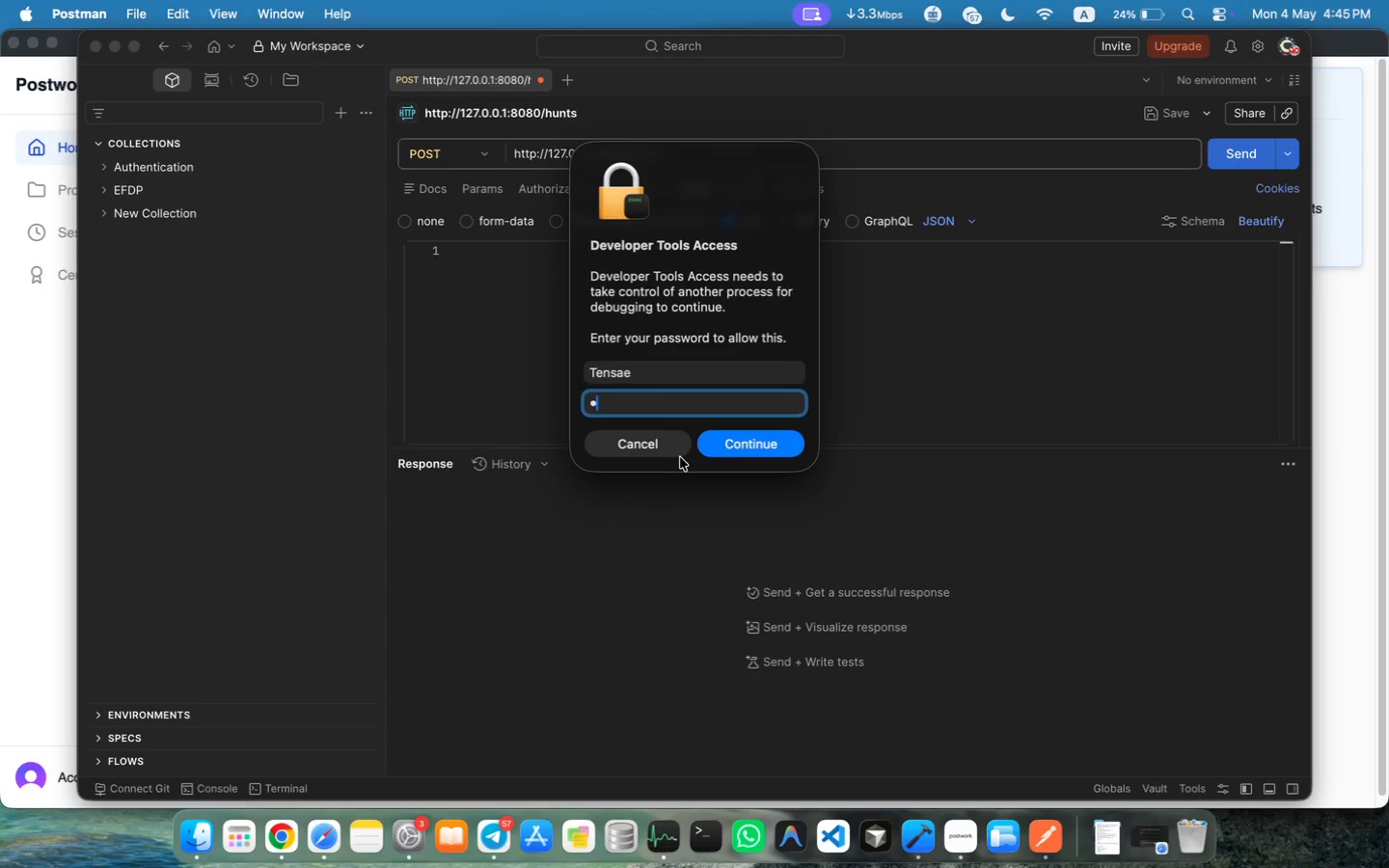 
hold_key(key=ShiftLeft, duration=0.54)
 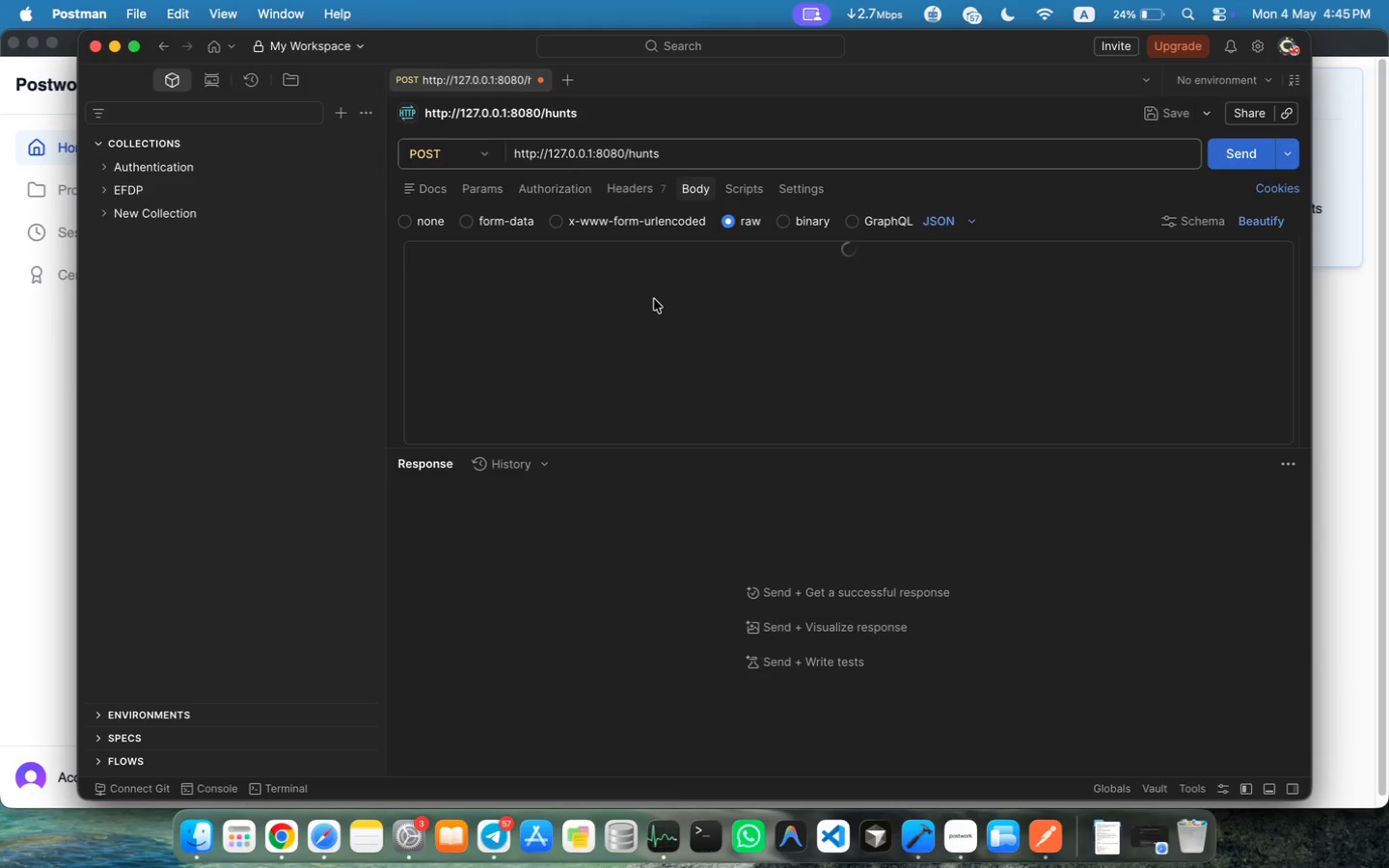 
left_click([662, 411])
 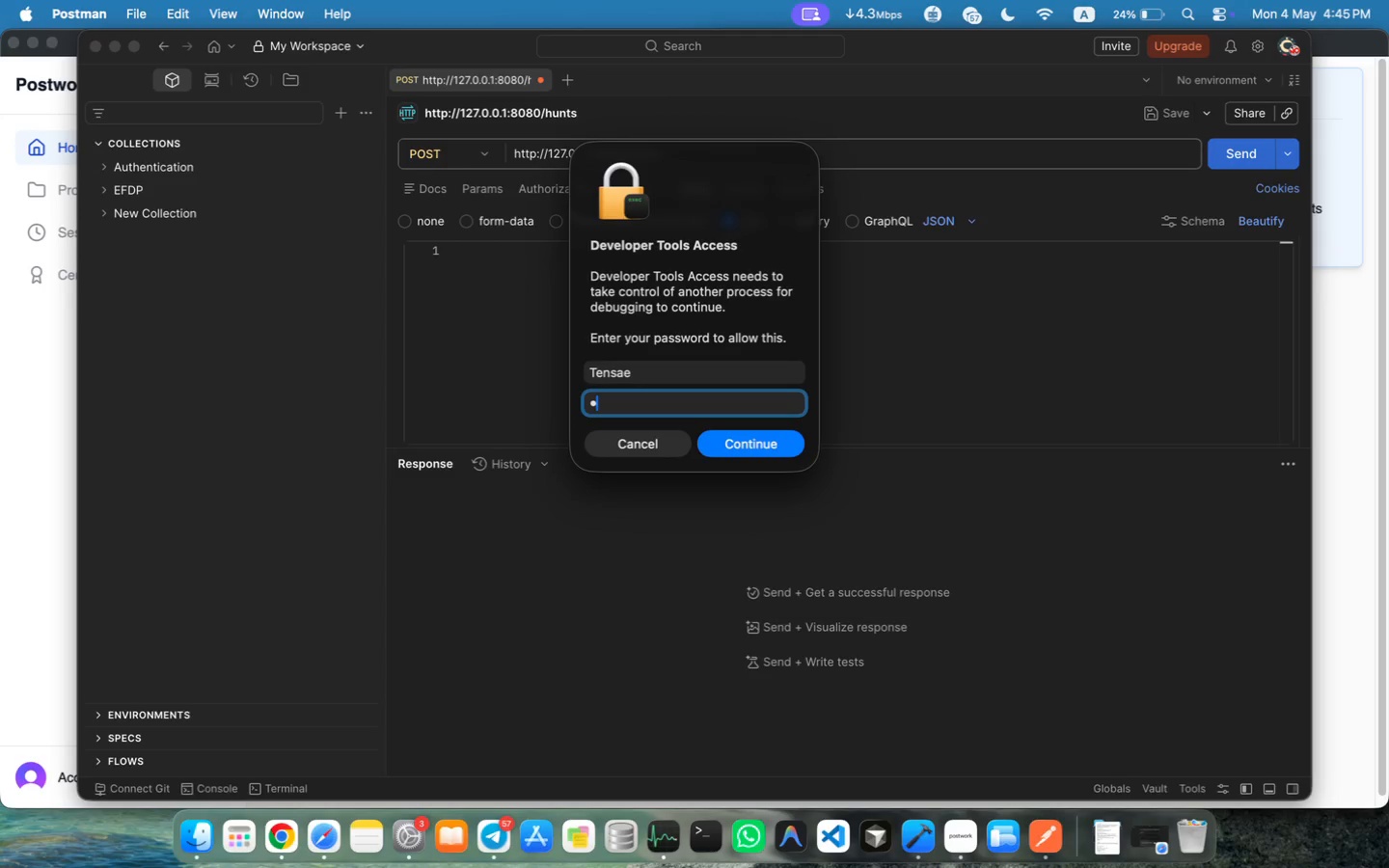 
wait(7.11)
 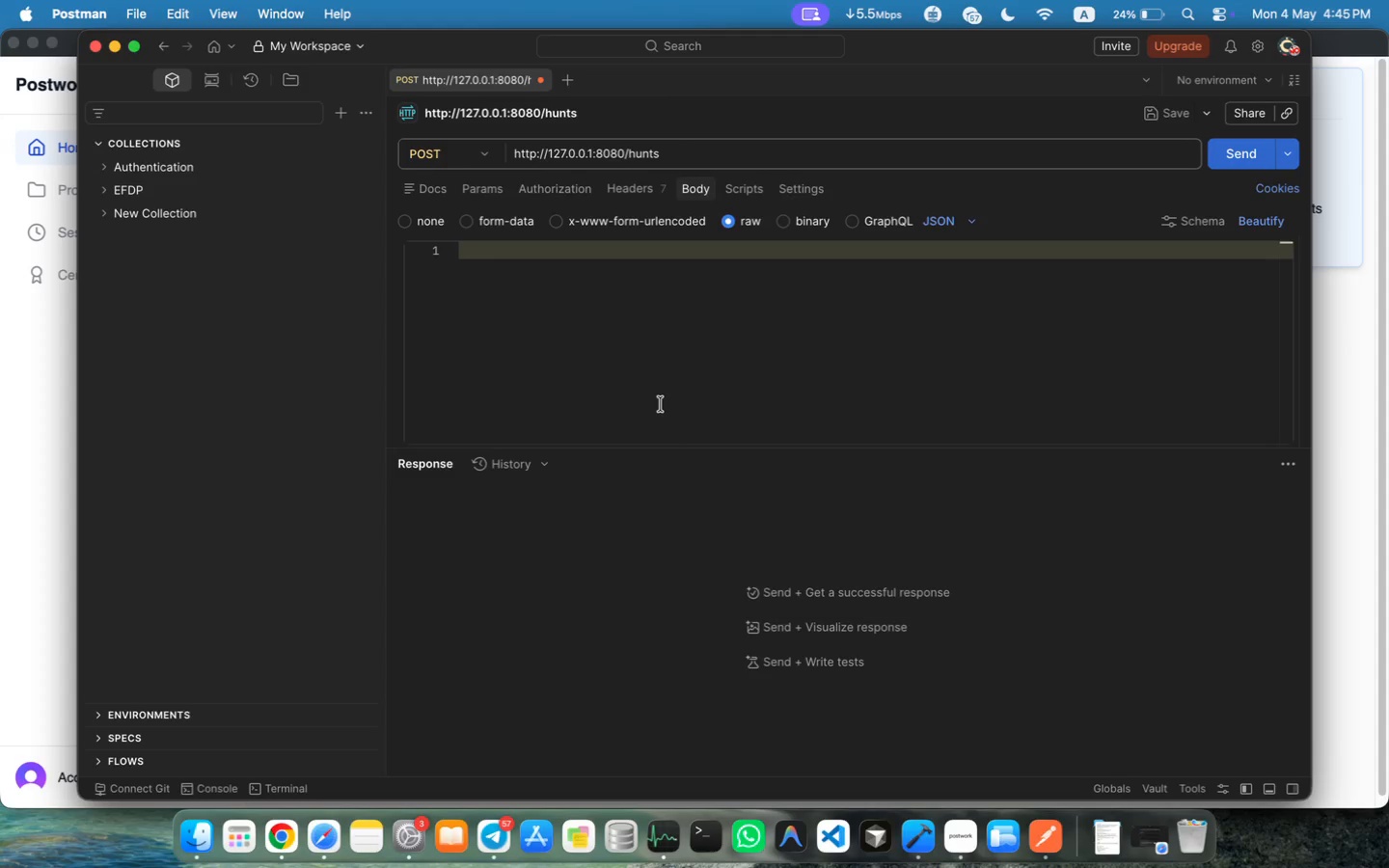 
key(Shift+BracketLeft)
 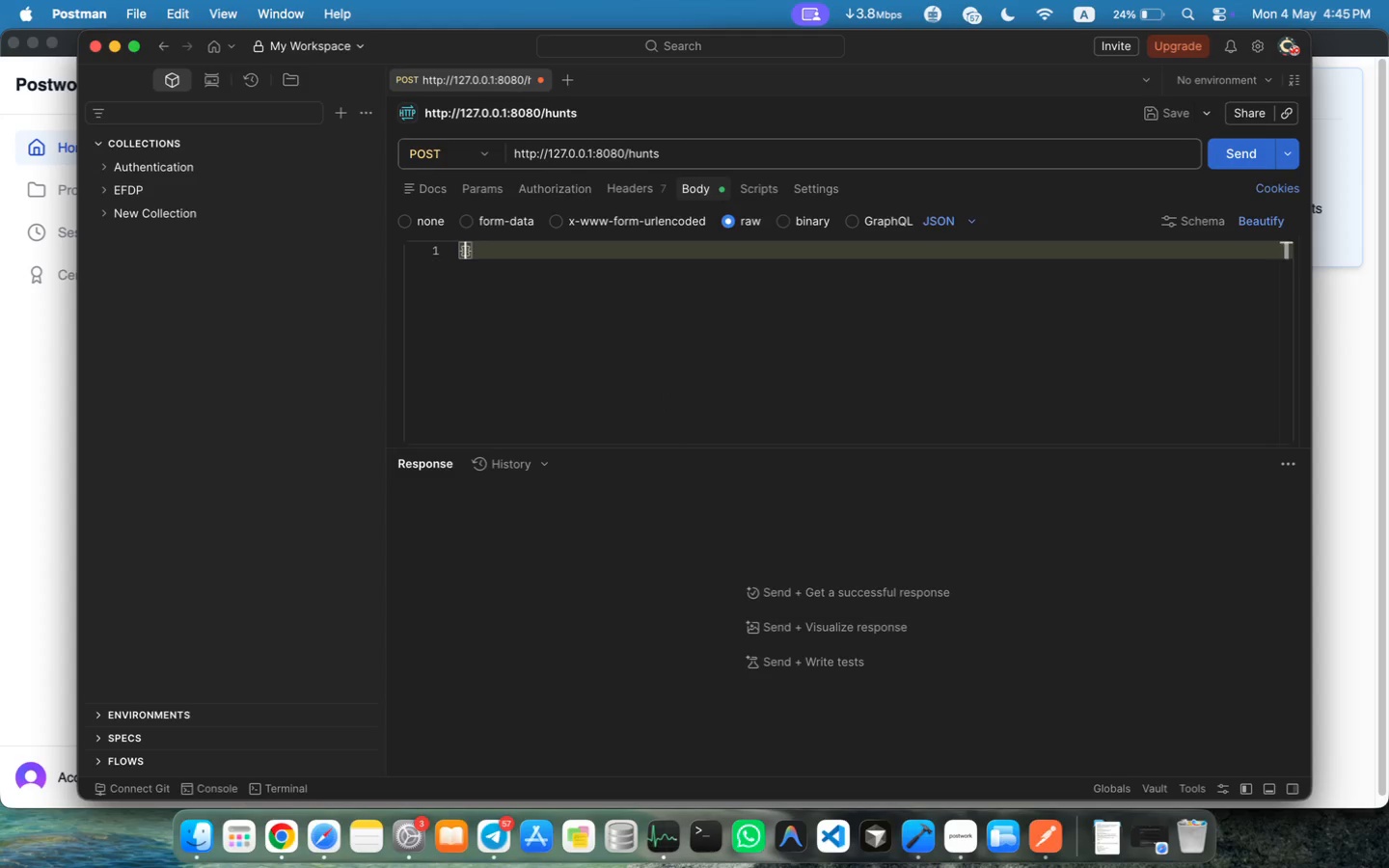 
key(Enter)
 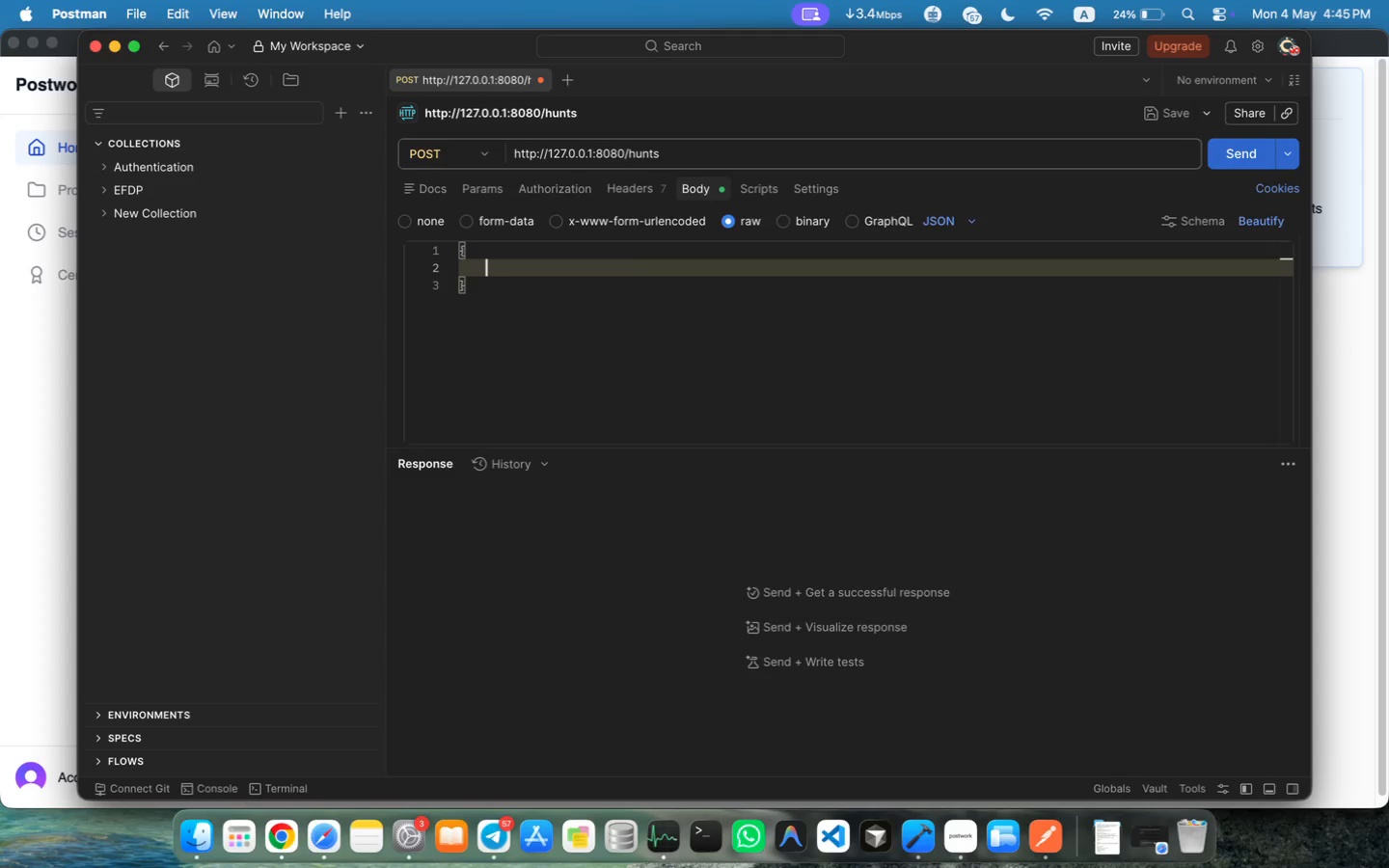 
left_click_drag(start_coordinate=[808, 463], to_coordinate=[826, 505])
 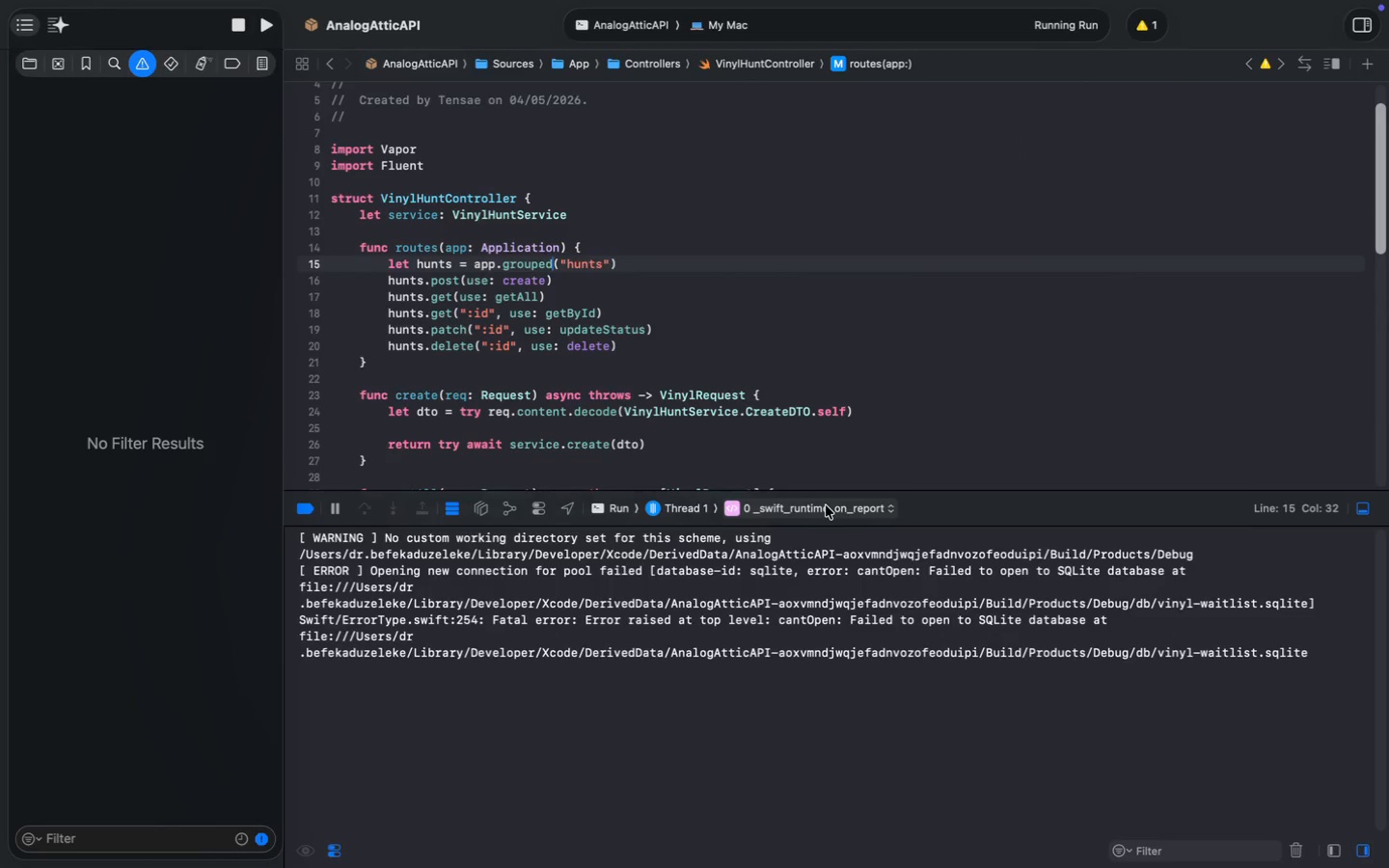 
wait(10.43)
 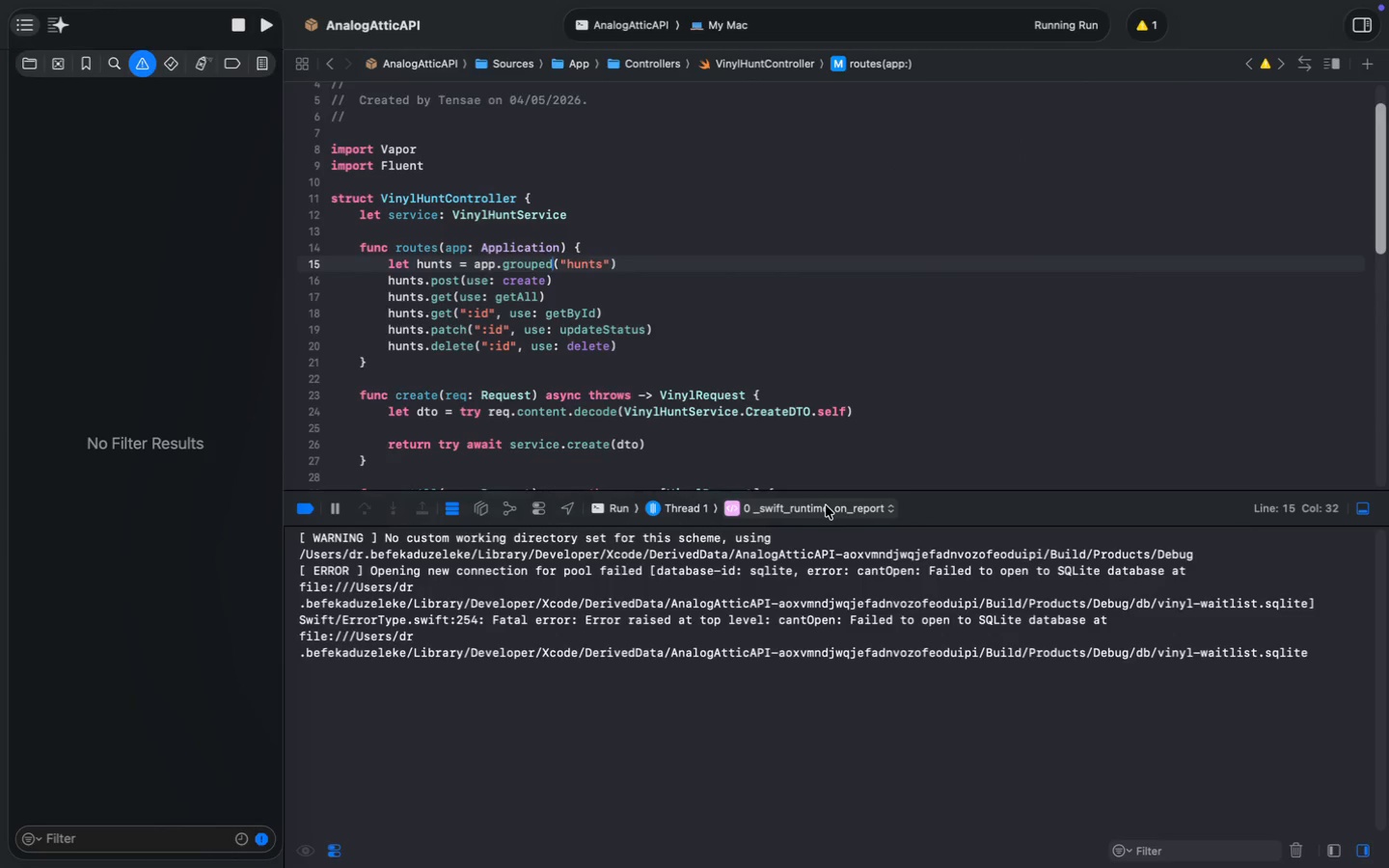 
left_click_drag(start_coordinate=[392, 684], to_coordinate=[280, 528])
 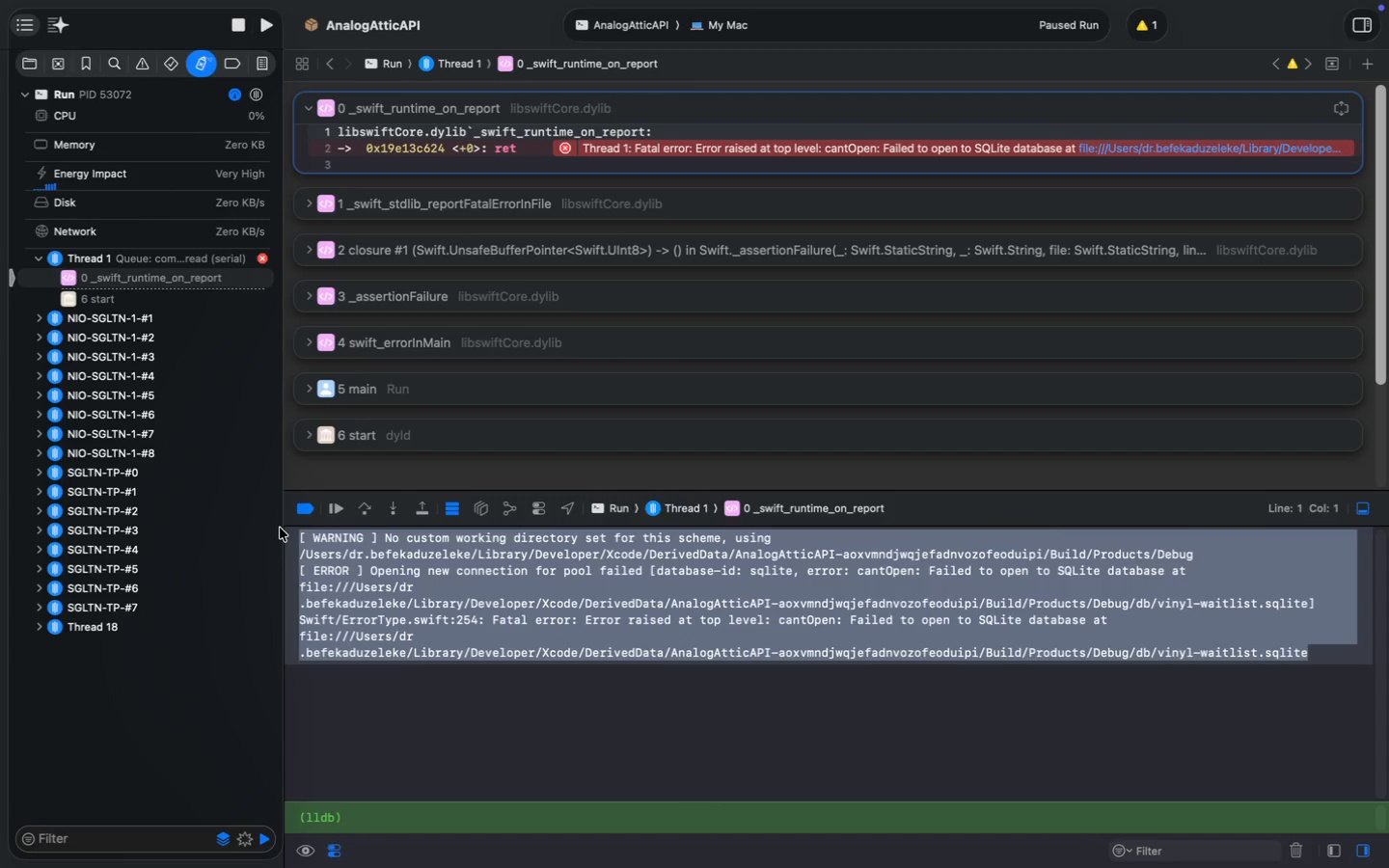 
key(Meta+C)
 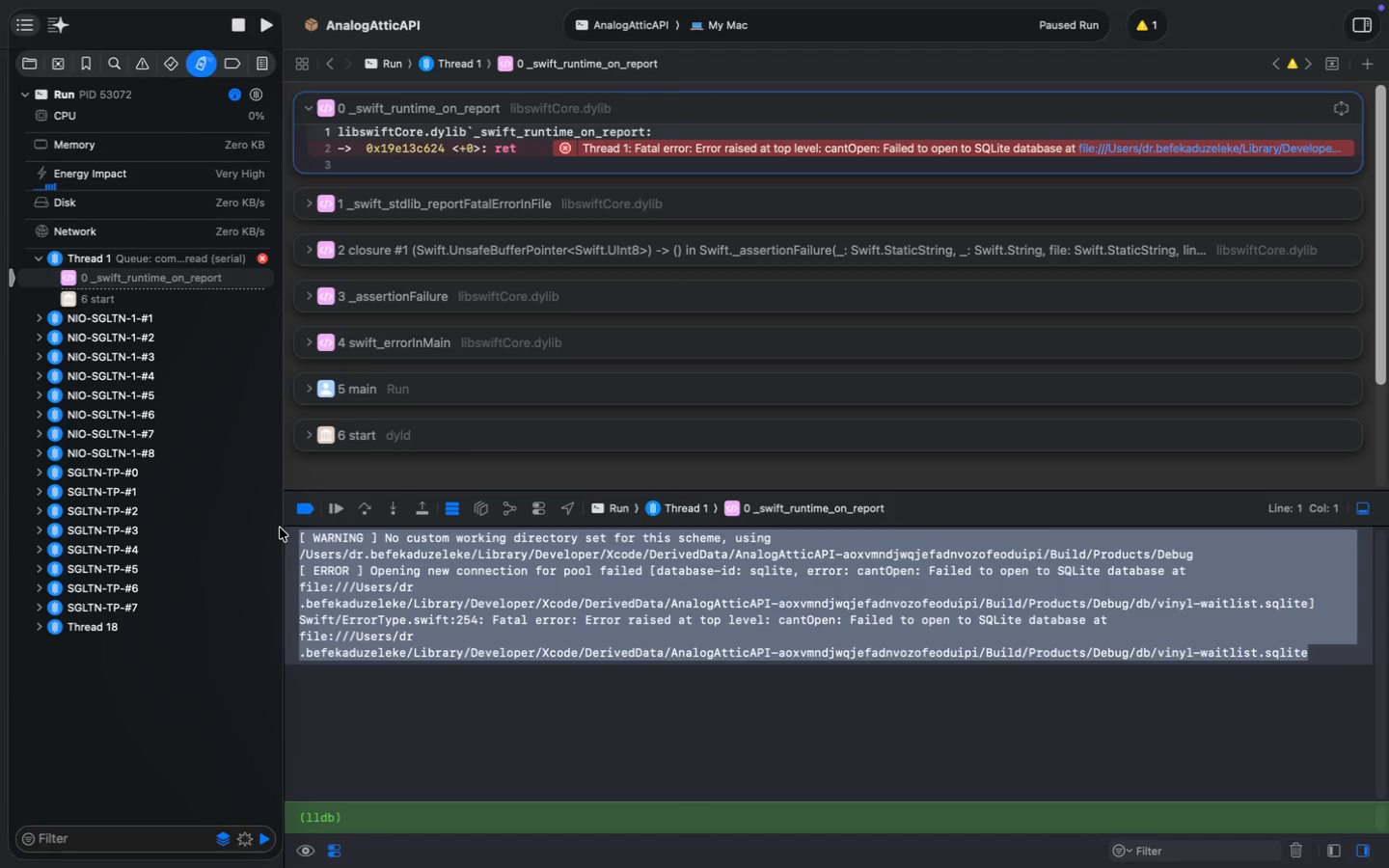 
key(Meta+C)
 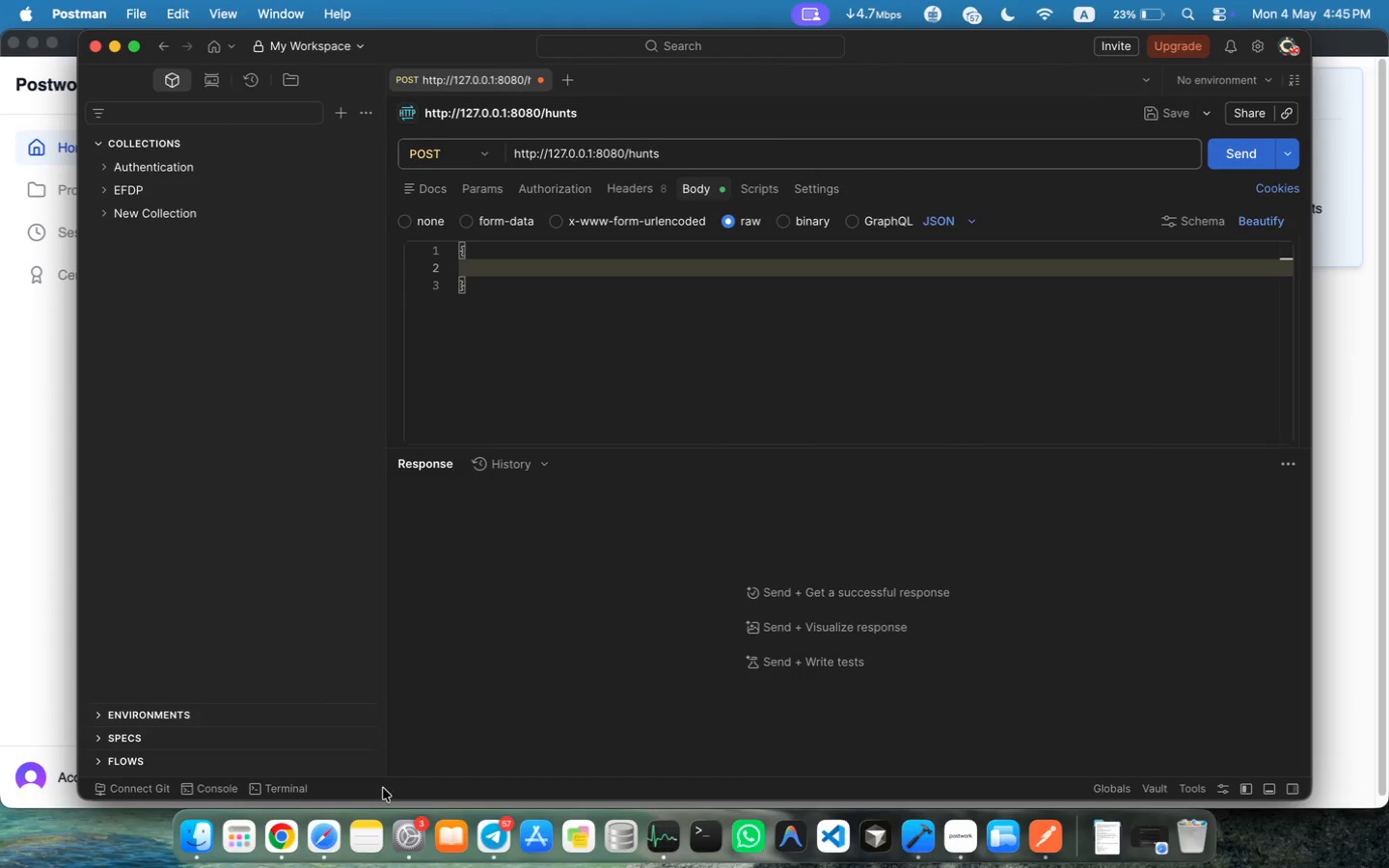 
left_click([1147, 831])
 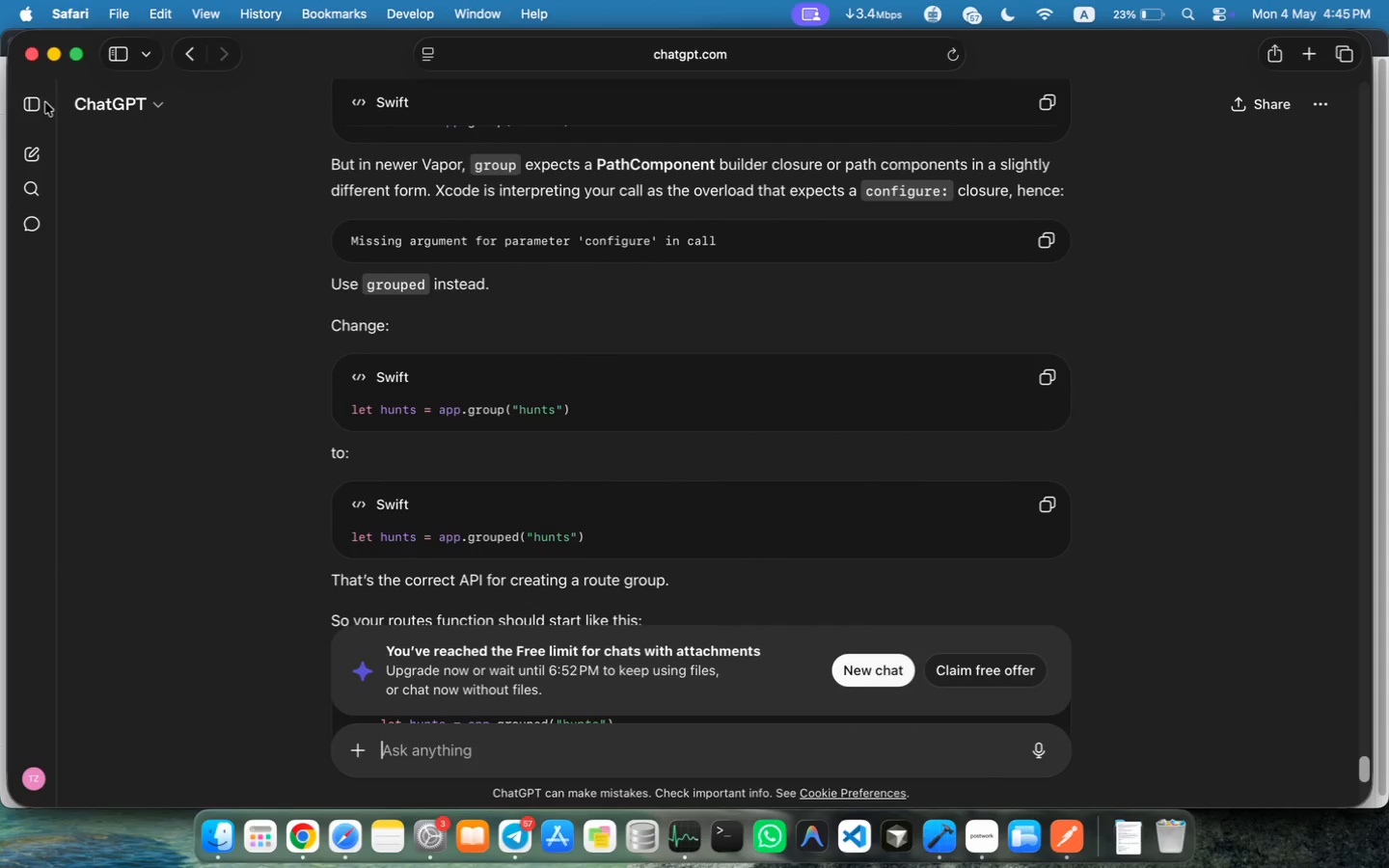 
left_click([33, 157])